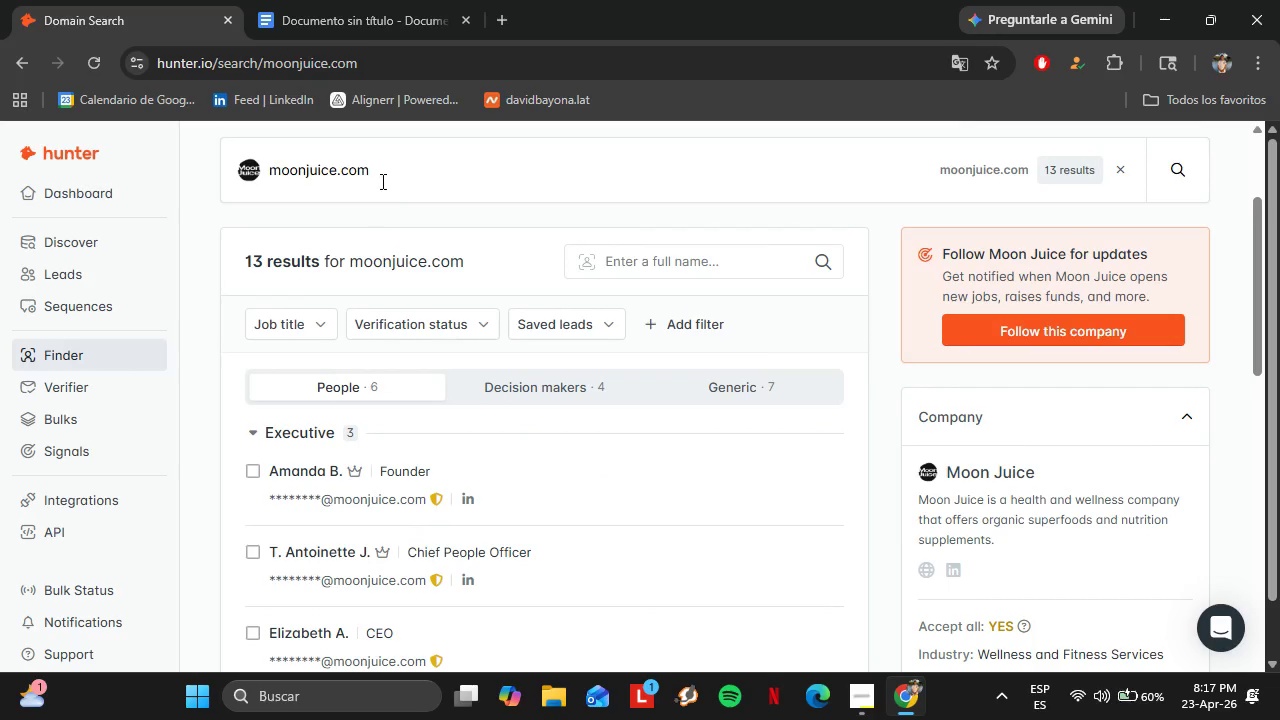 
double_click([381, 180])
 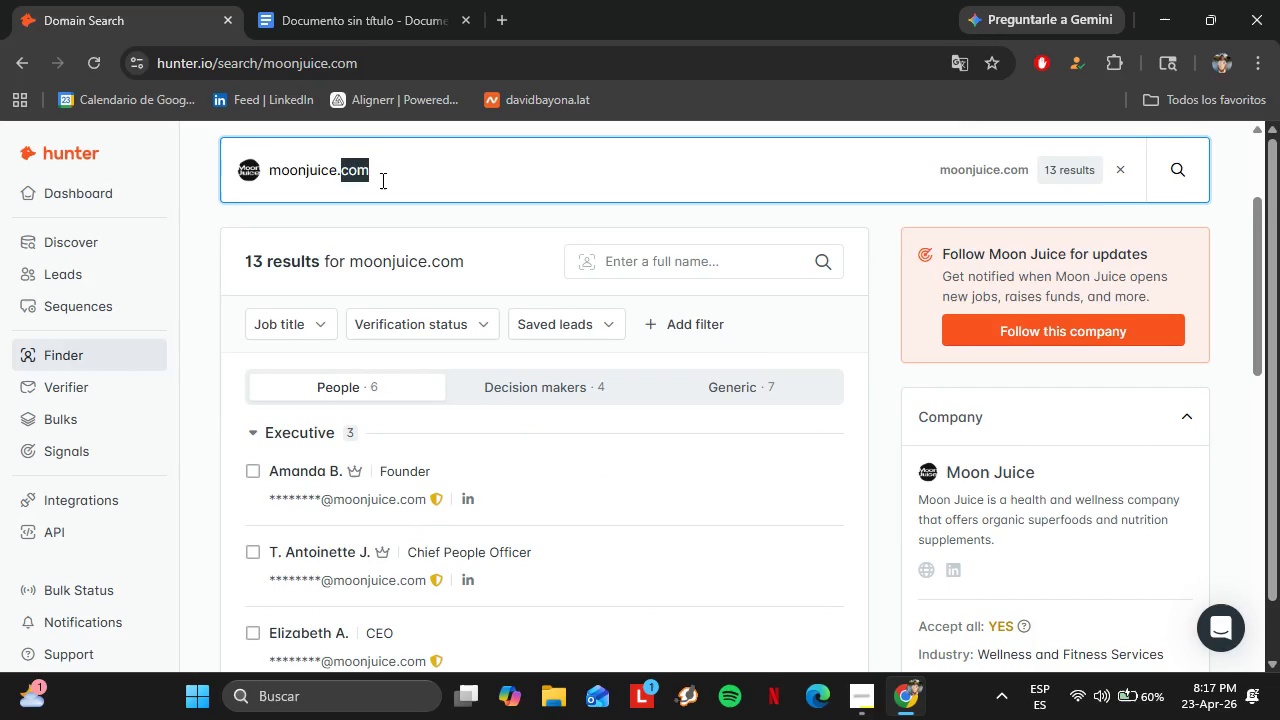 
triple_click([381, 180])
 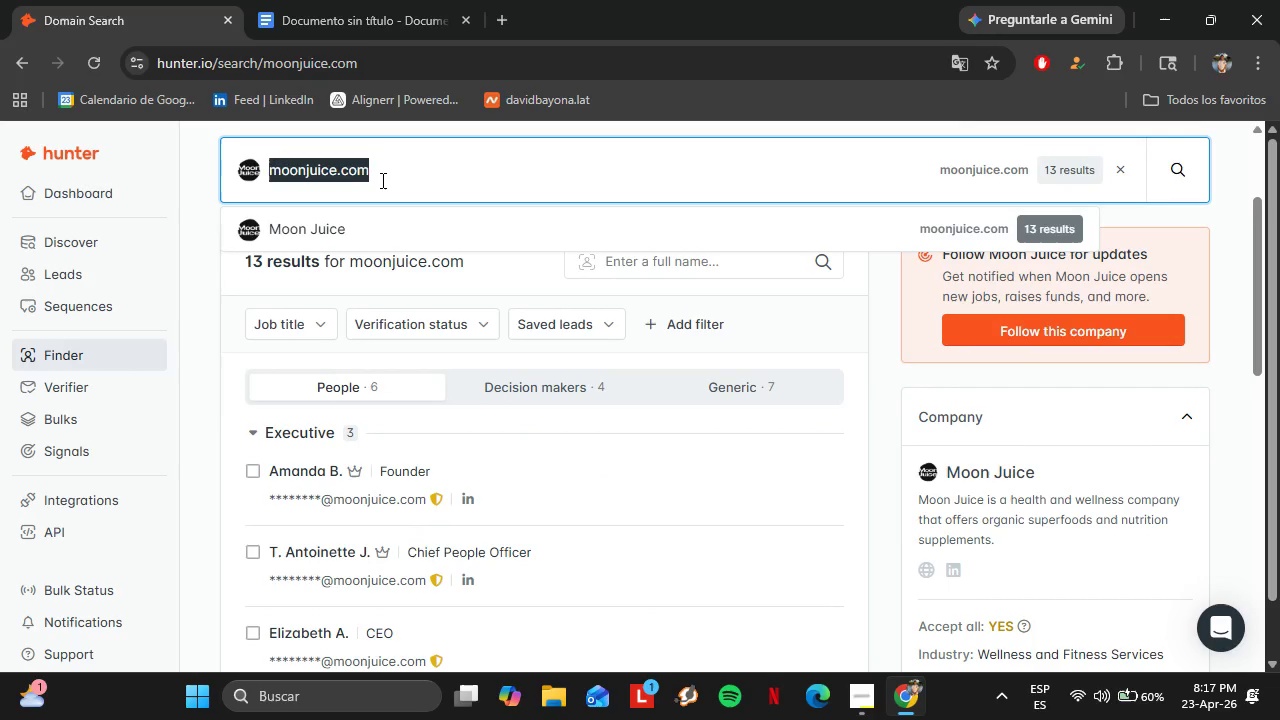 
type(erewhonmarket)
 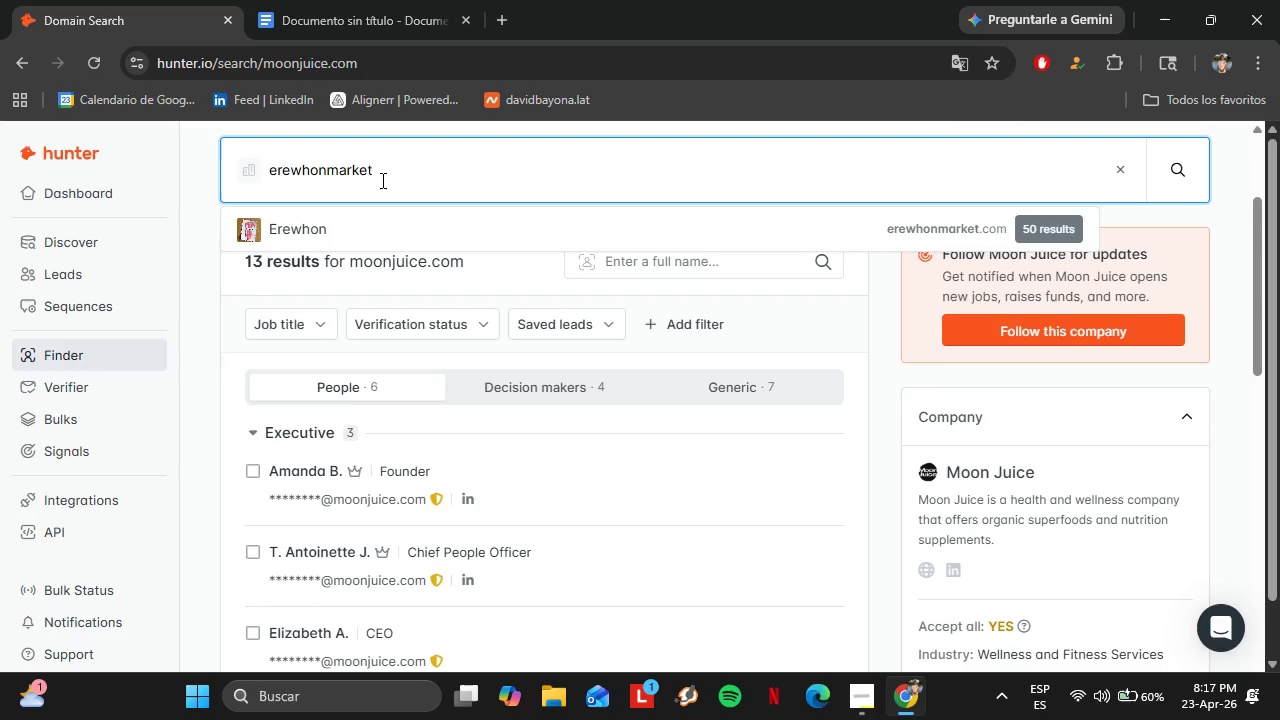 
key(ArrowDown)
 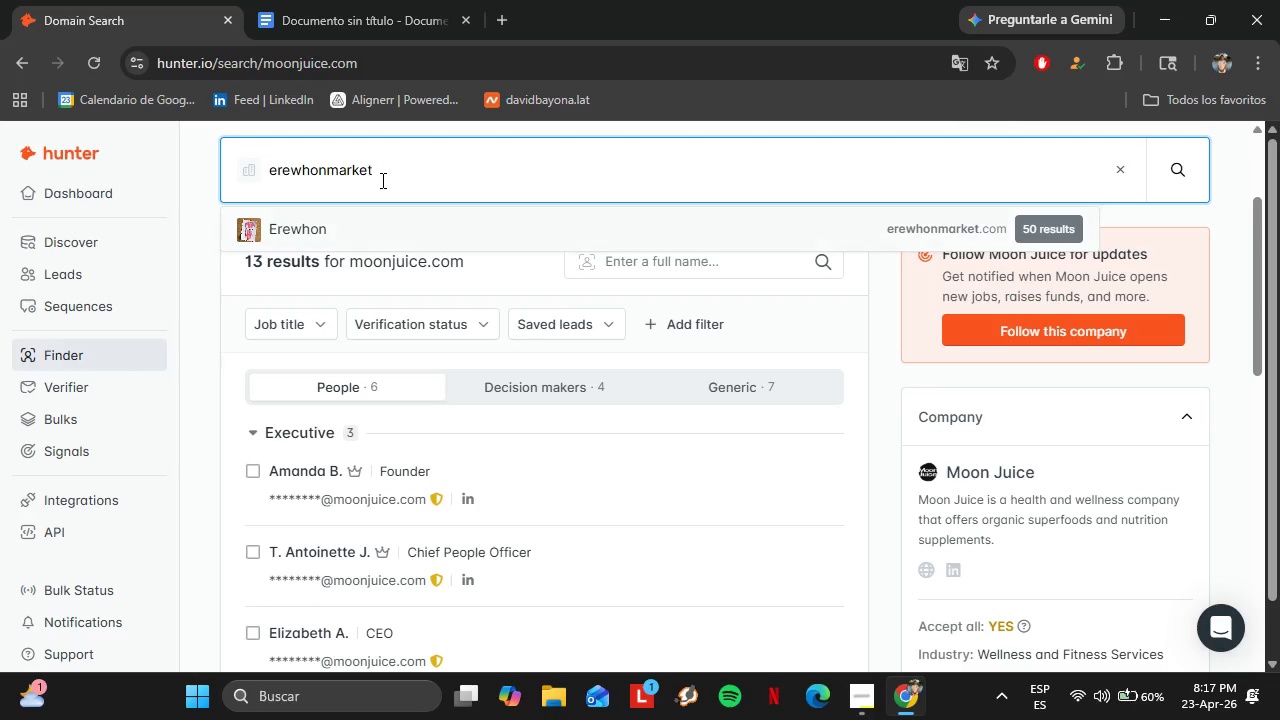 
key(Enter)
 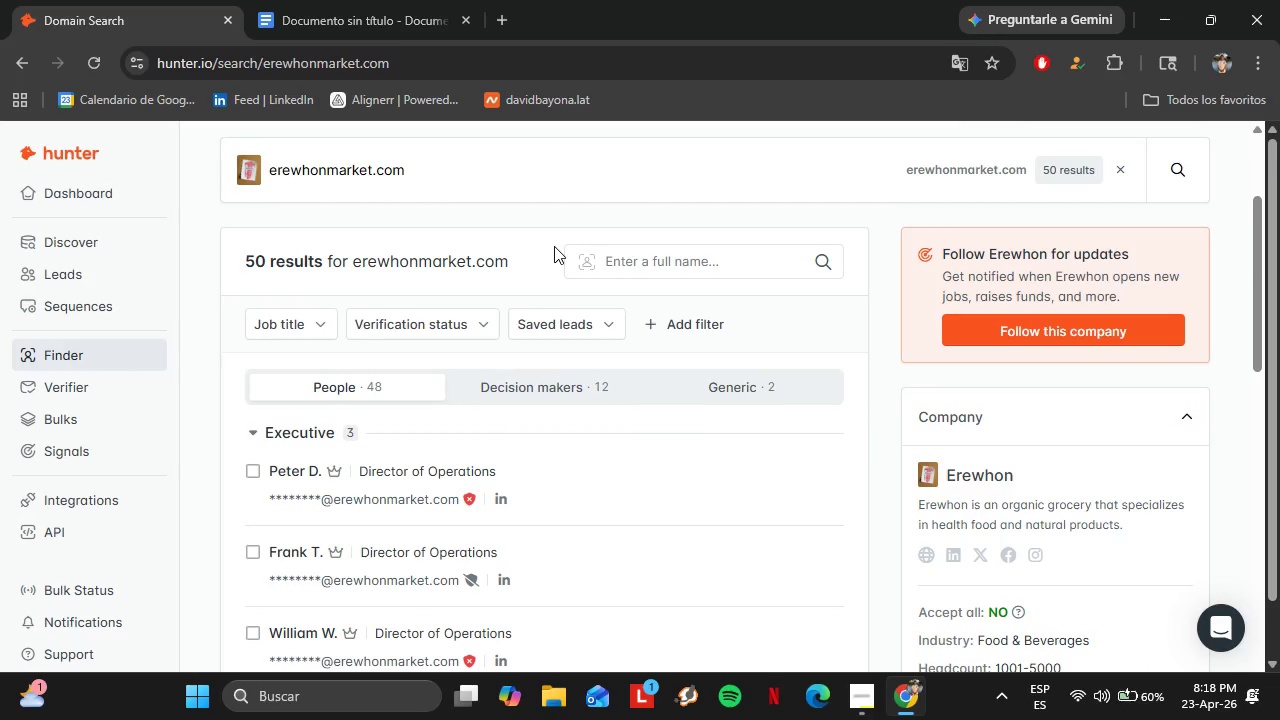 
scroll: coordinate [497, 348], scroll_direction: down, amount: 3.0
 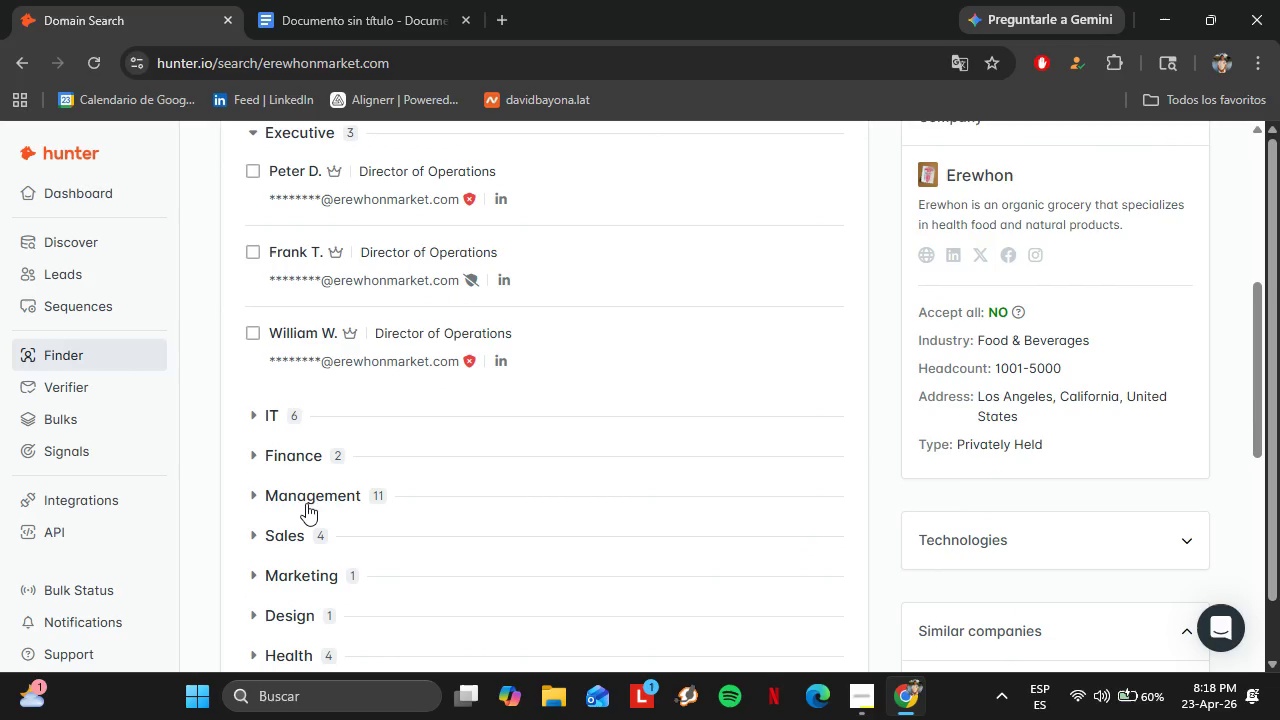 
left_click([305, 500])
 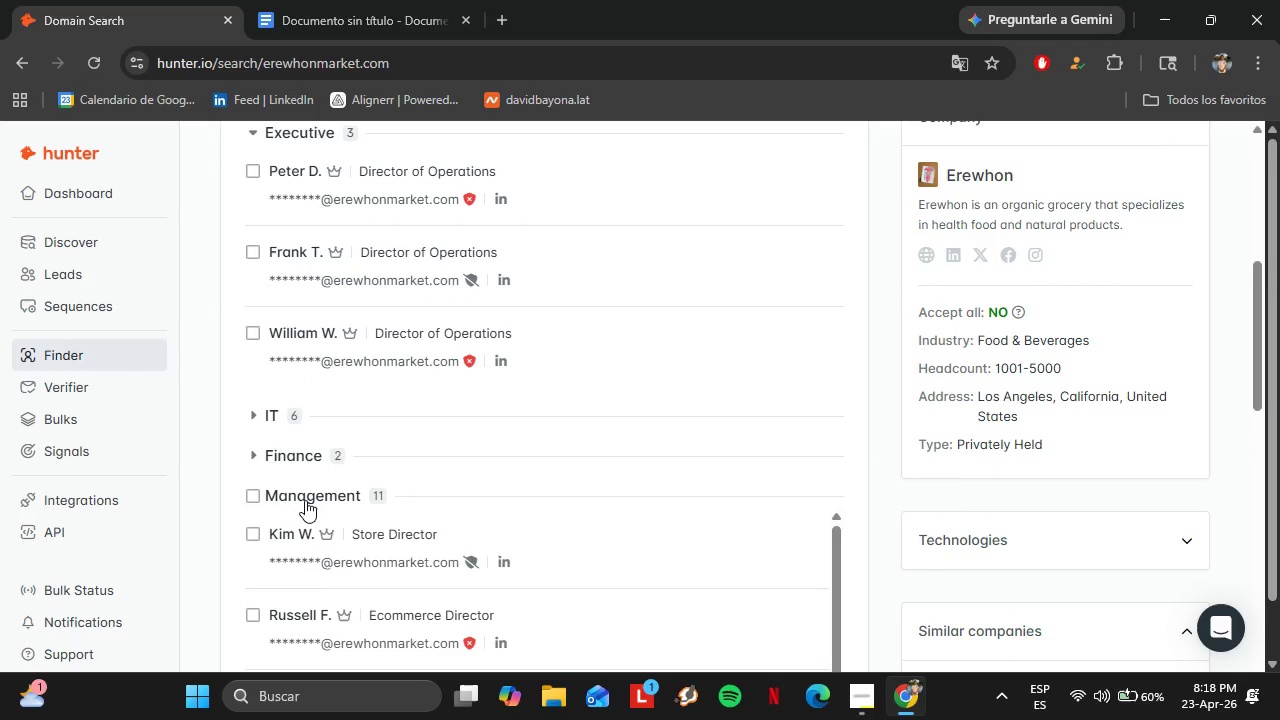 
left_click([305, 500])
 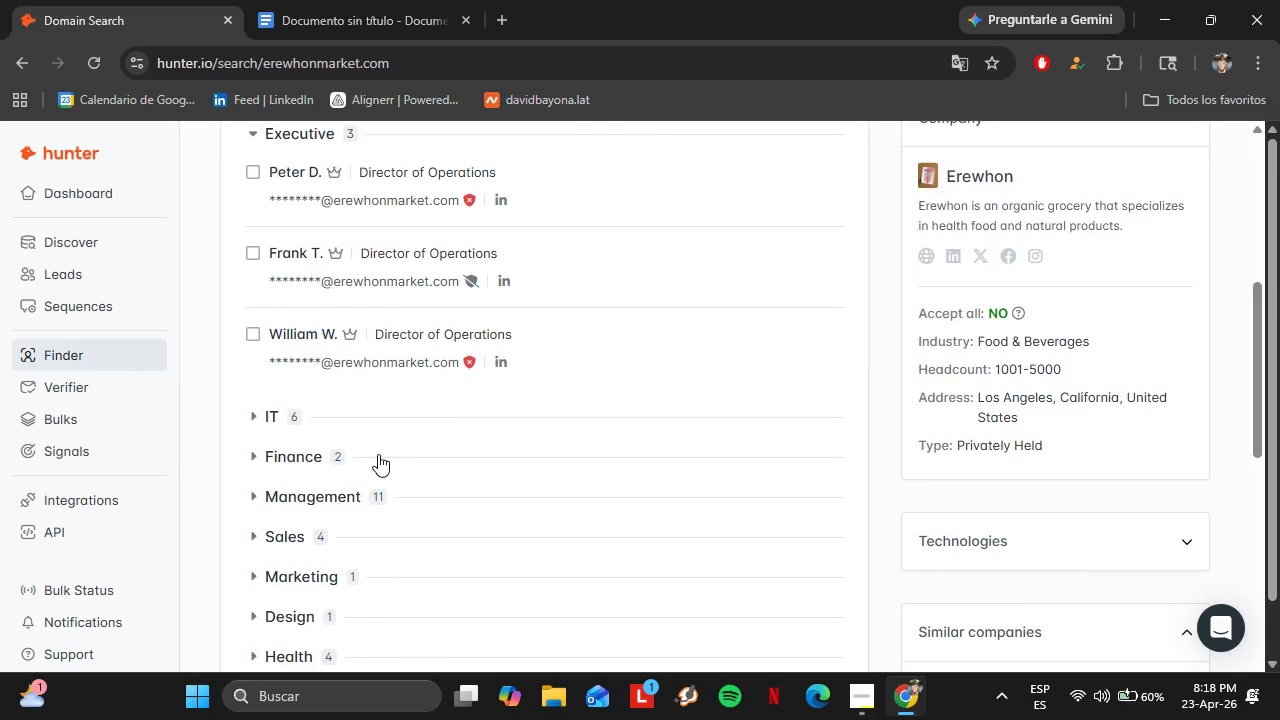 
scroll: coordinate [378, 454], scroll_direction: up, amount: 3.0
 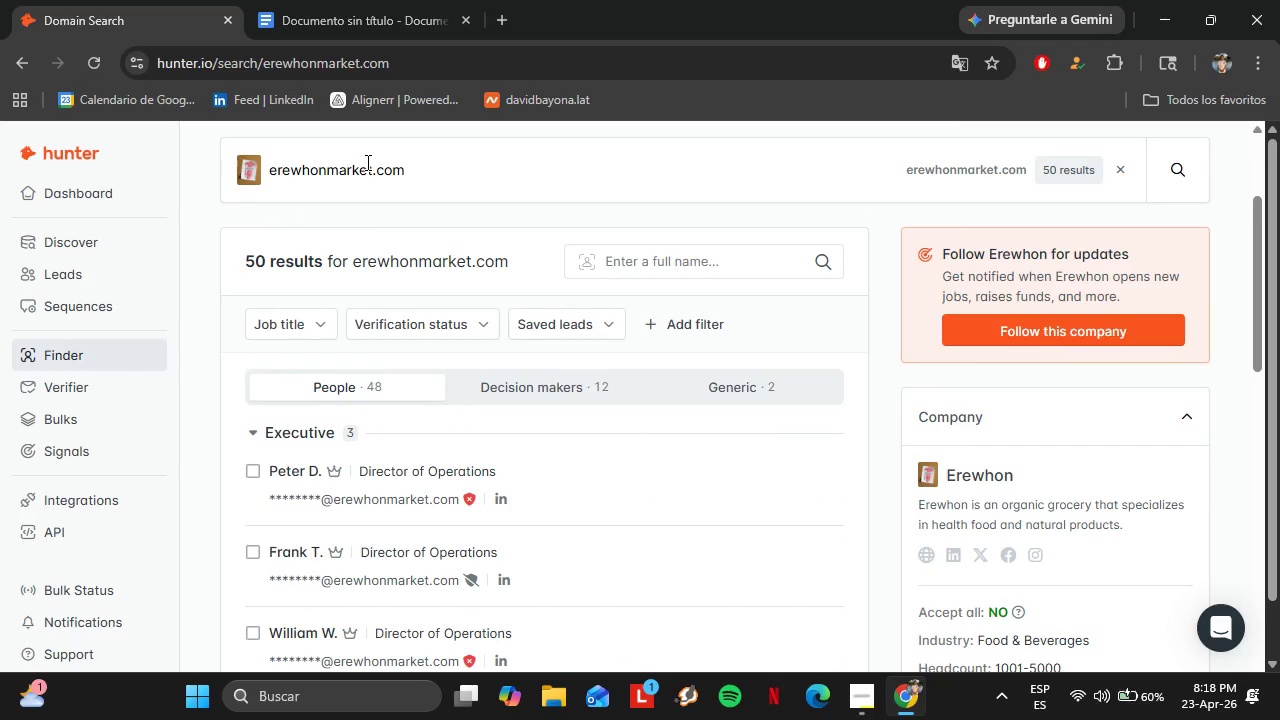 
double_click([369, 164])
 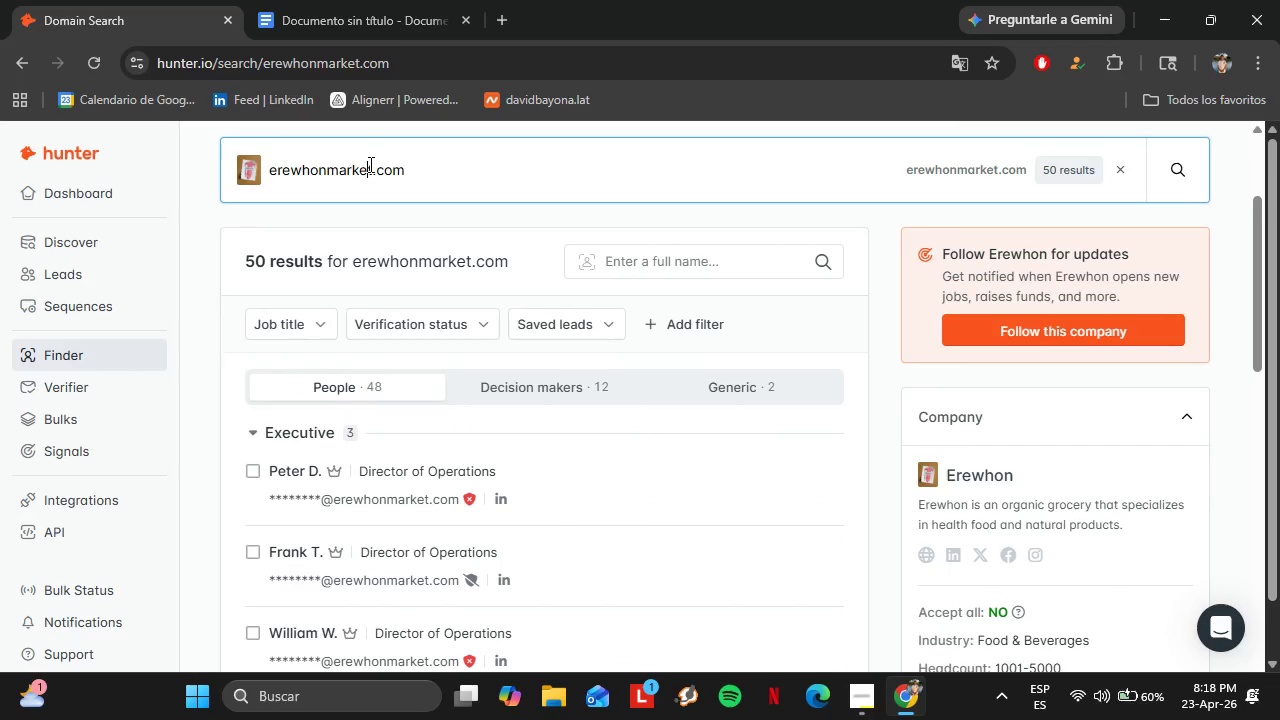 
triple_click([369, 164])
 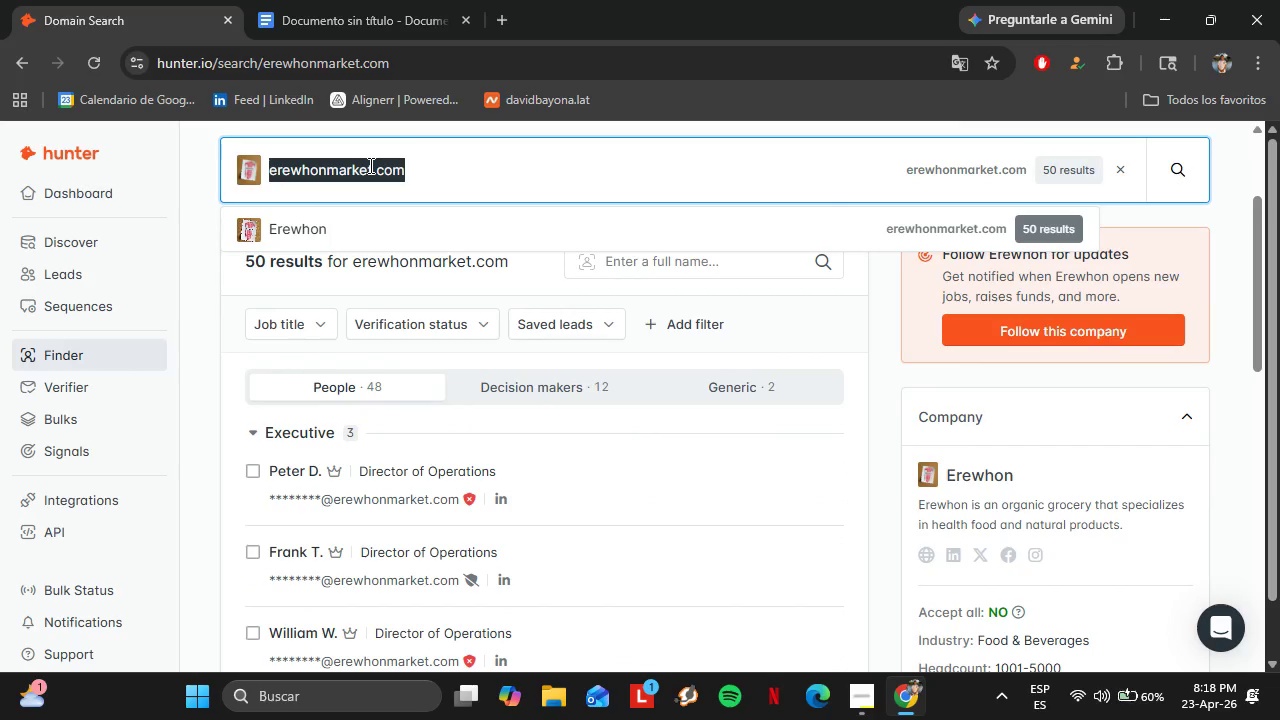 
type(graciasmadreweho.c)
 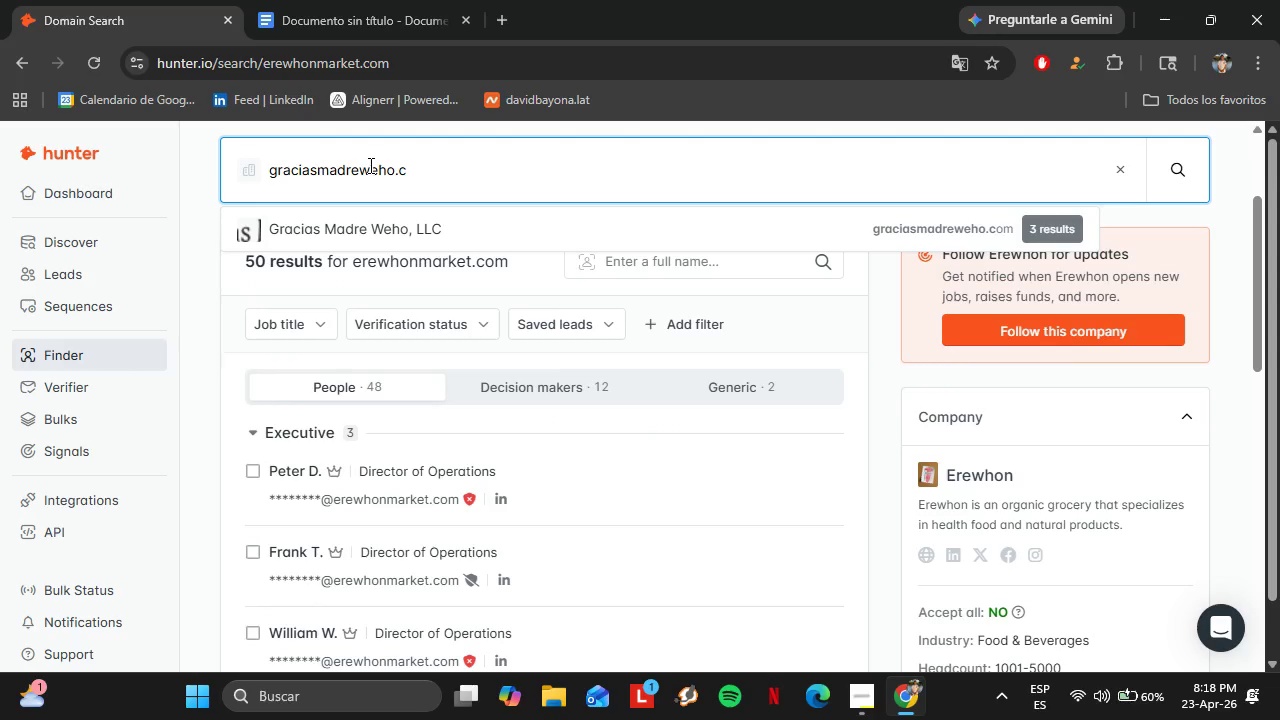 
key(ArrowDown)
 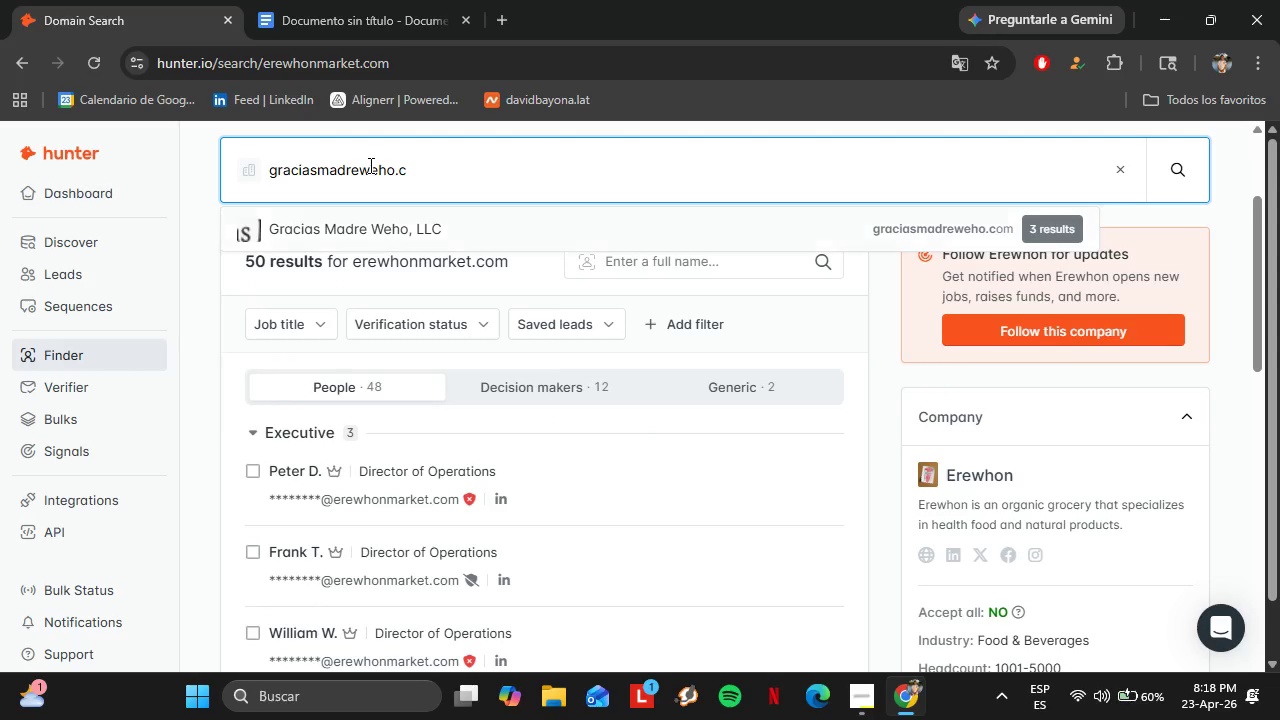 
key(Enter)
 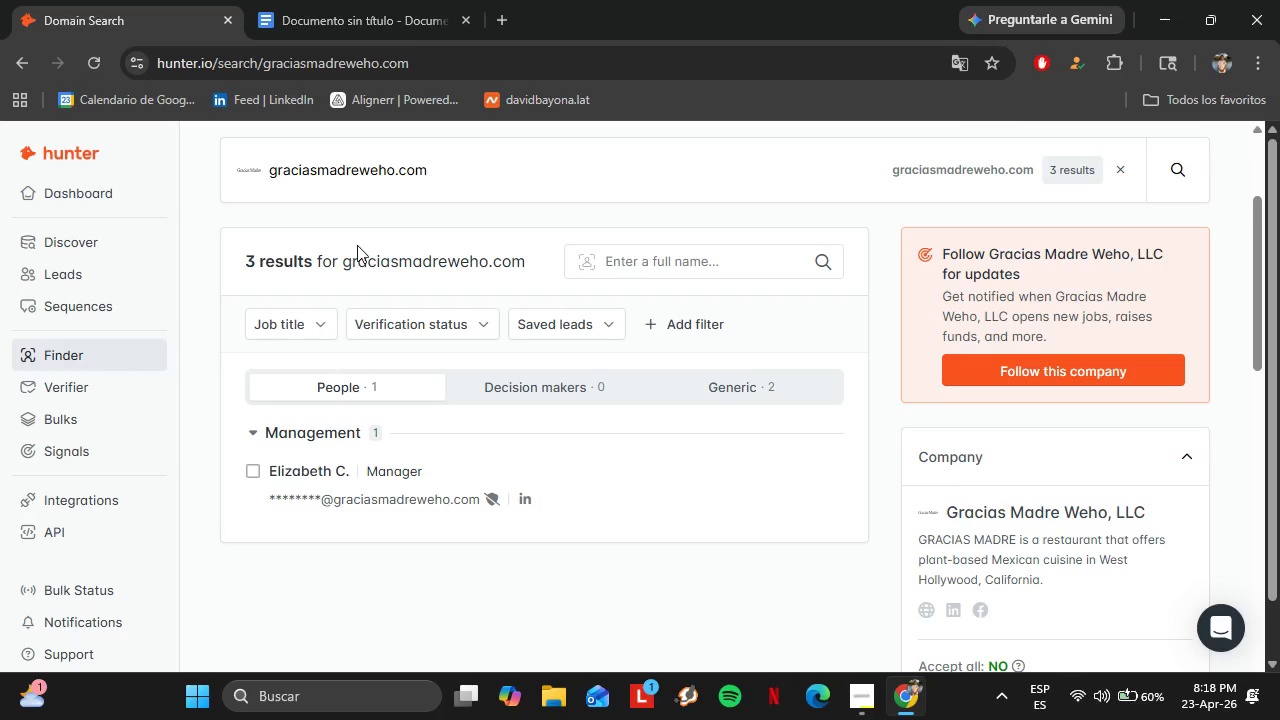 
wait(6.11)
 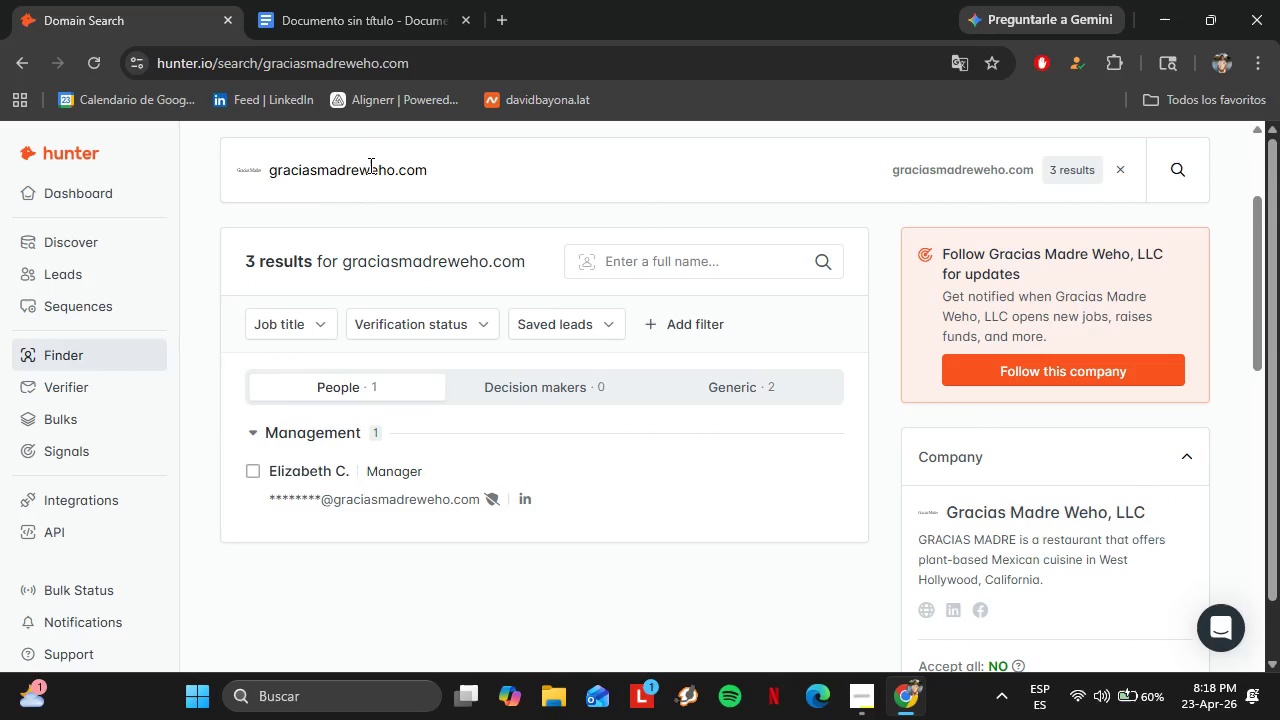 
double_click([464, 177])
 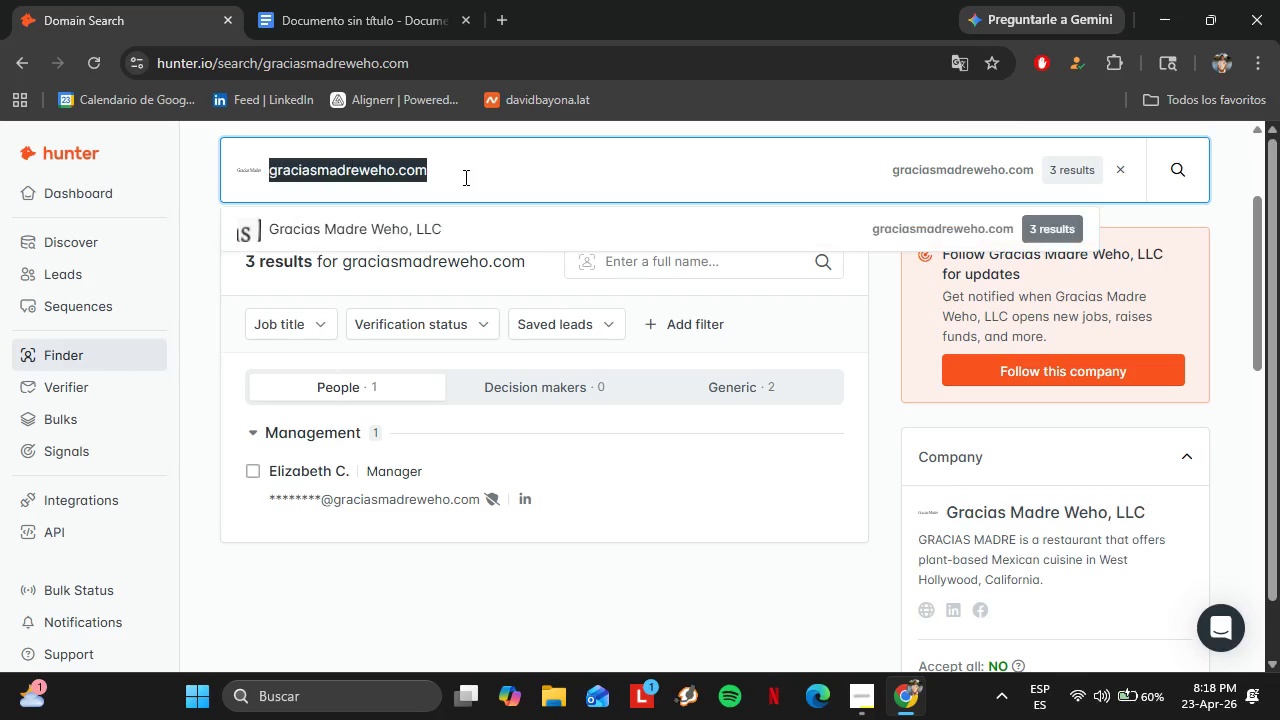 
triple_click([464, 177])
 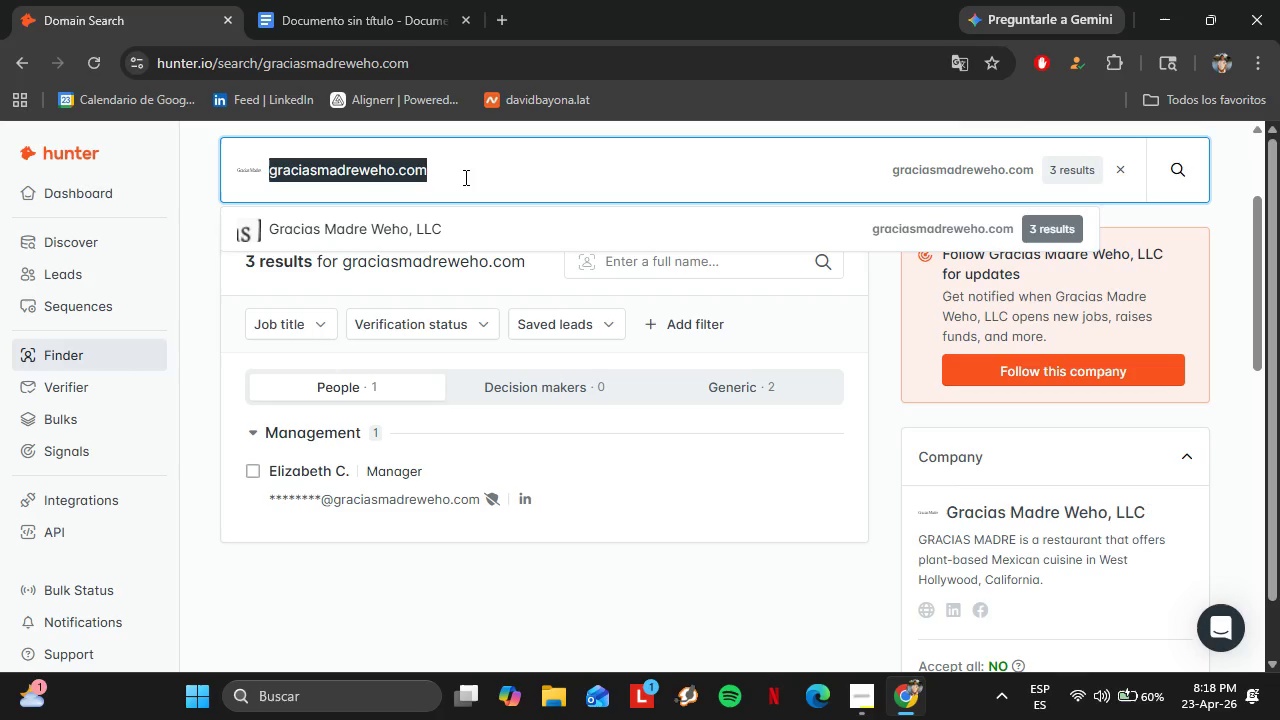 
wait(7.02)
 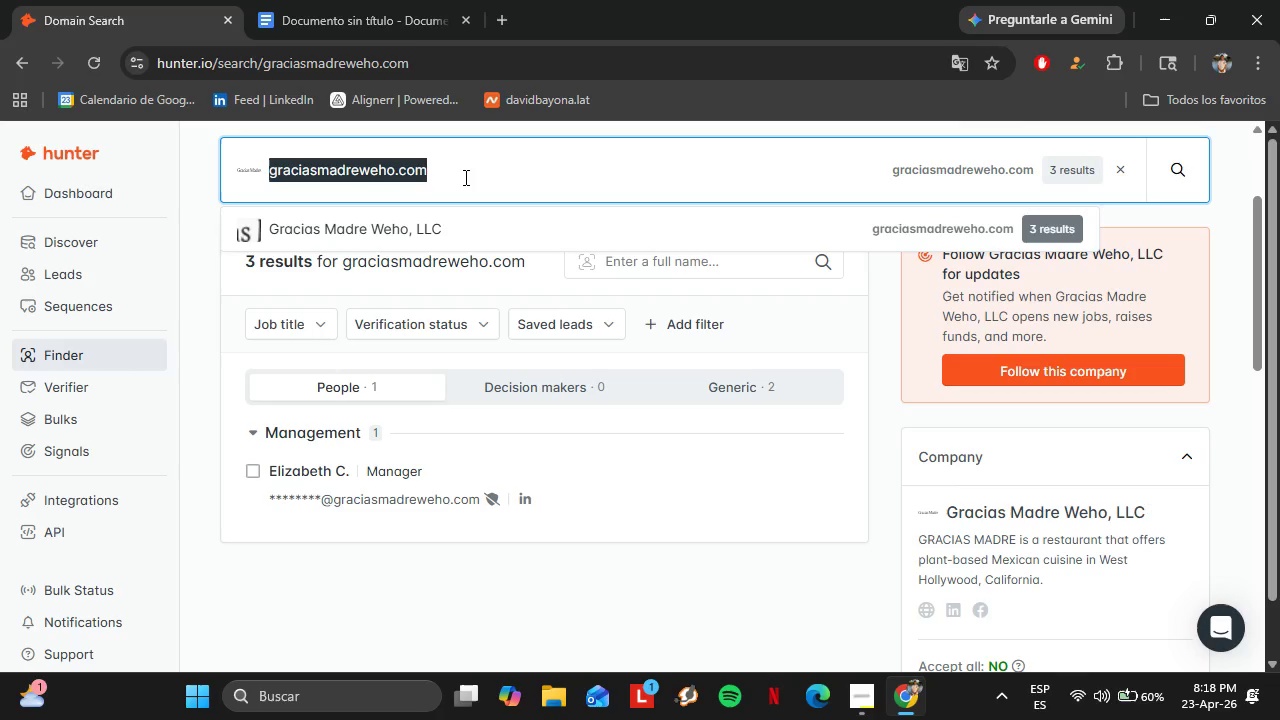 
type(truefoodkitchen)
 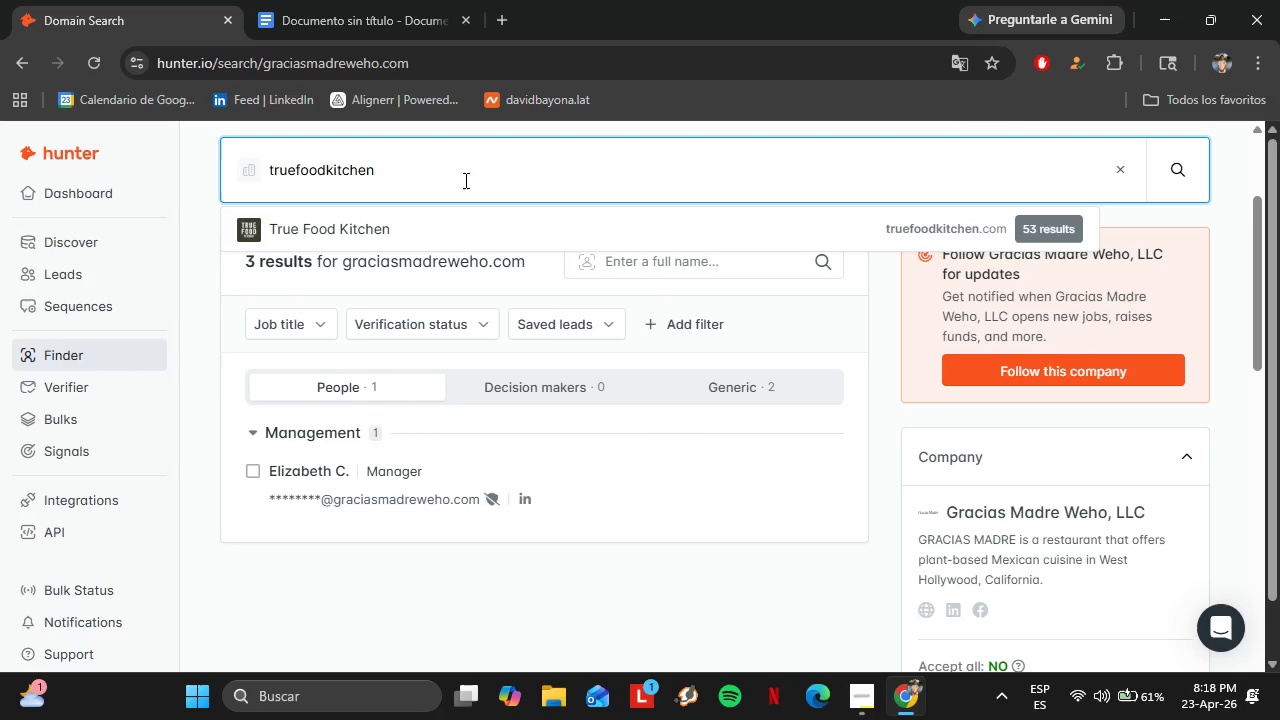 
key(ArrowDown)
 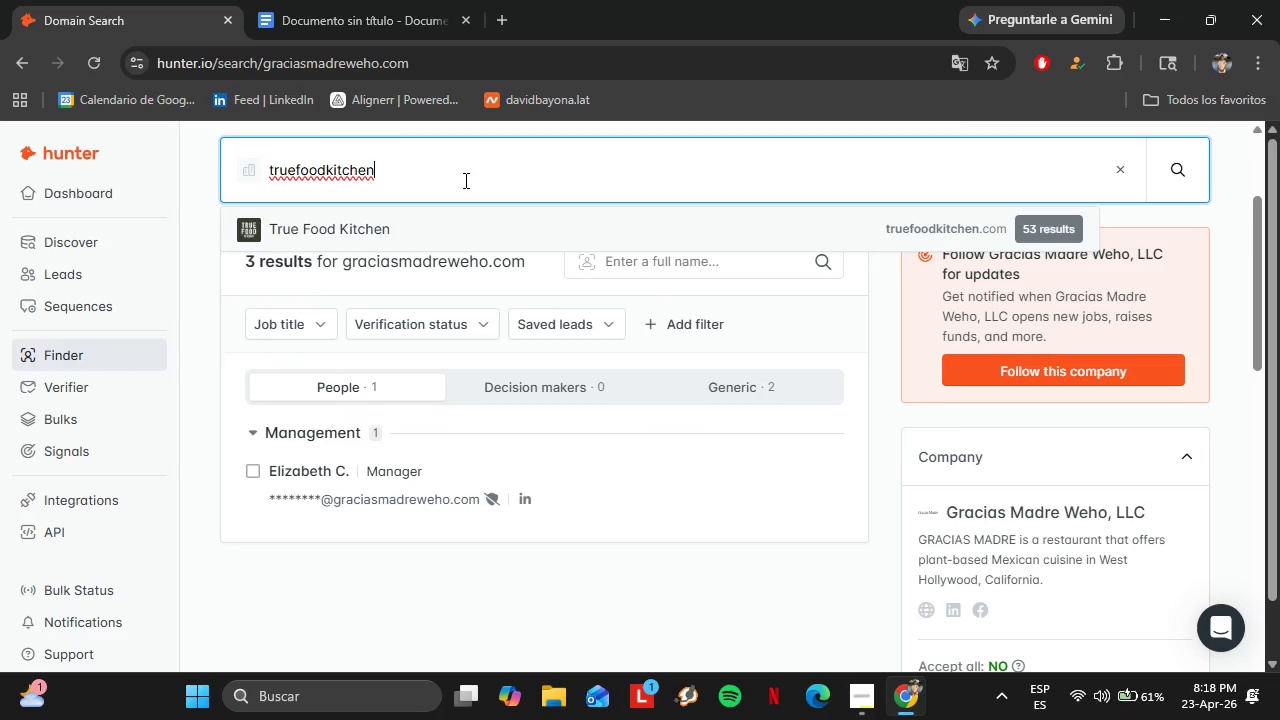 
key(Enter)
 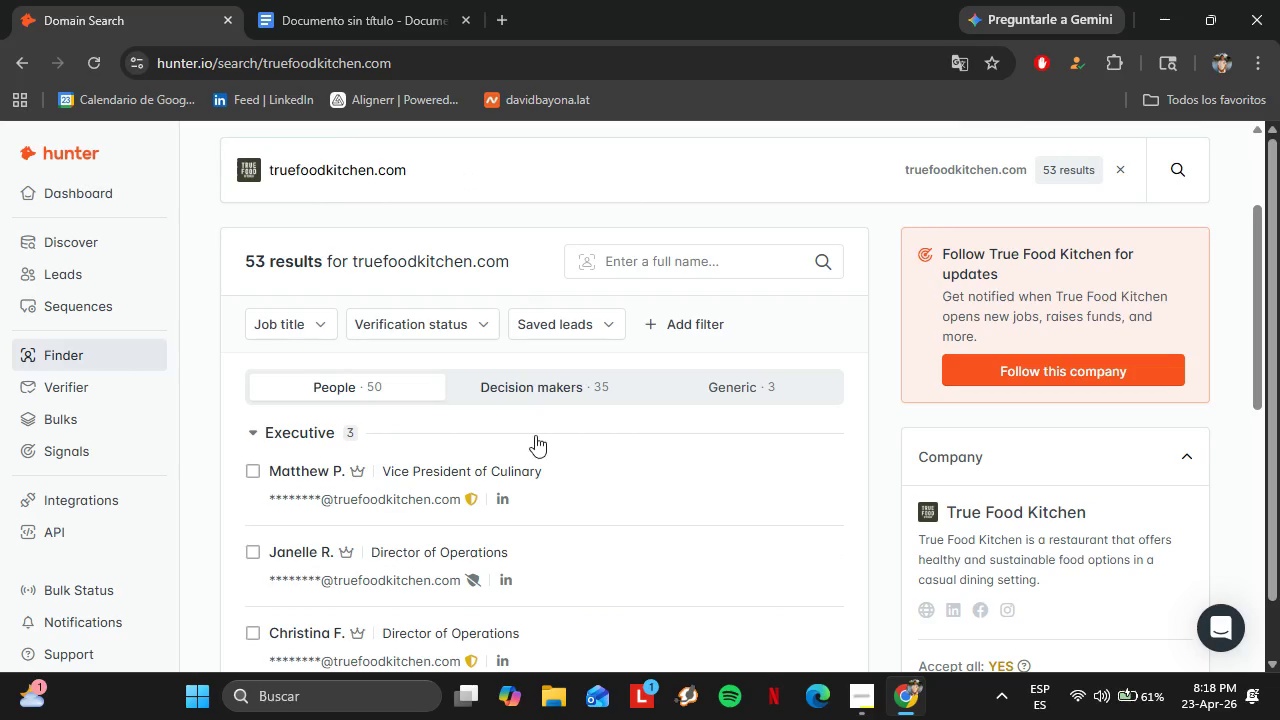 
scroll: coordinate [513, 422], scroll_direction: up, amount: 2.0
 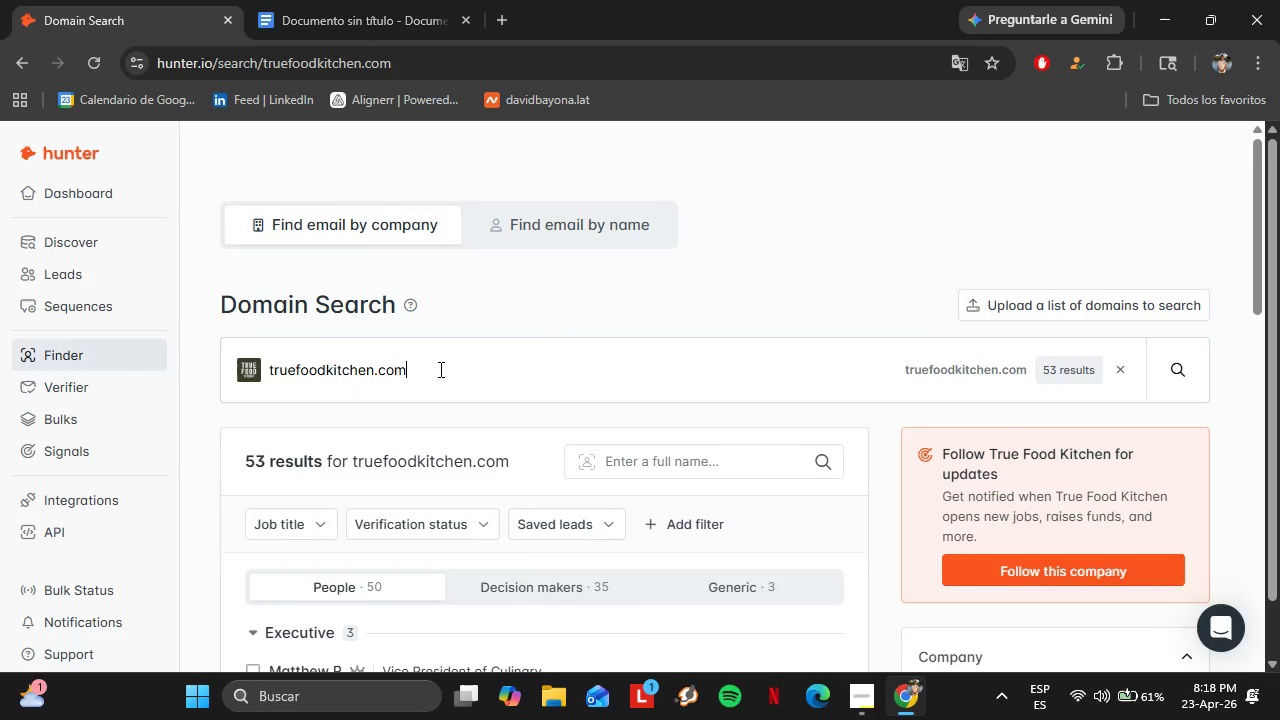 
double_click([439, 369])
 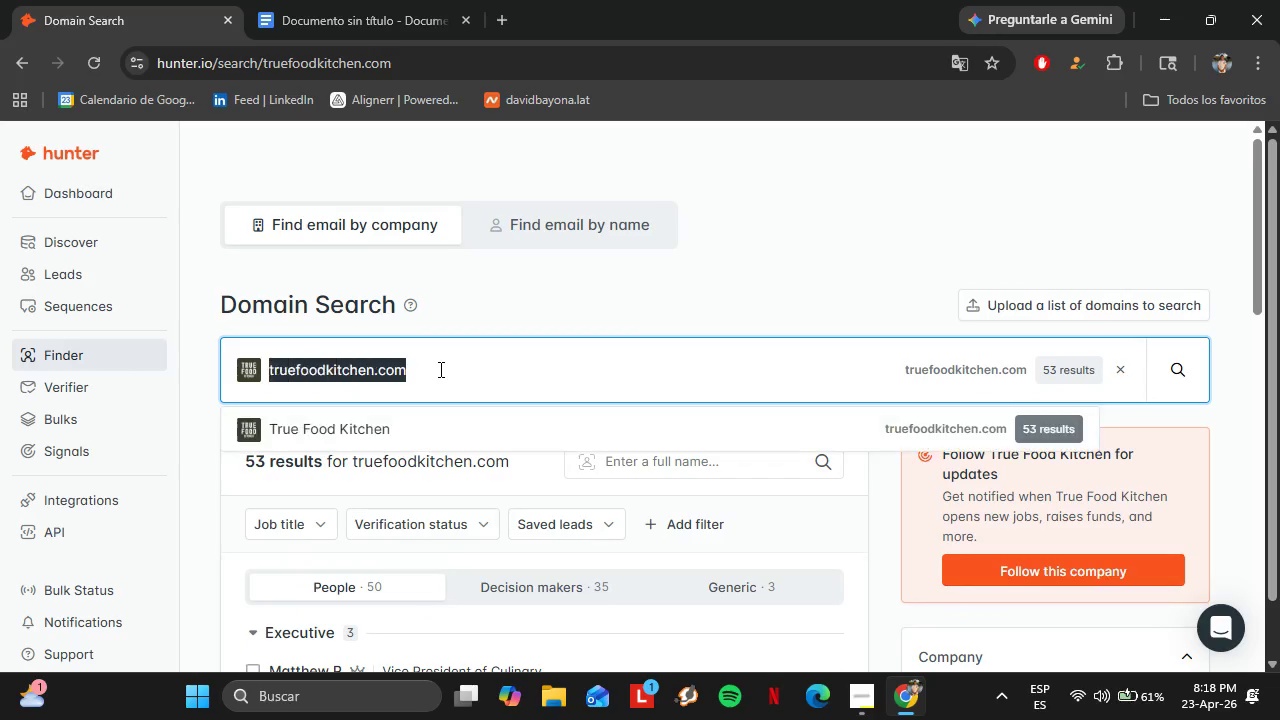 
triple_click([439, 369])
 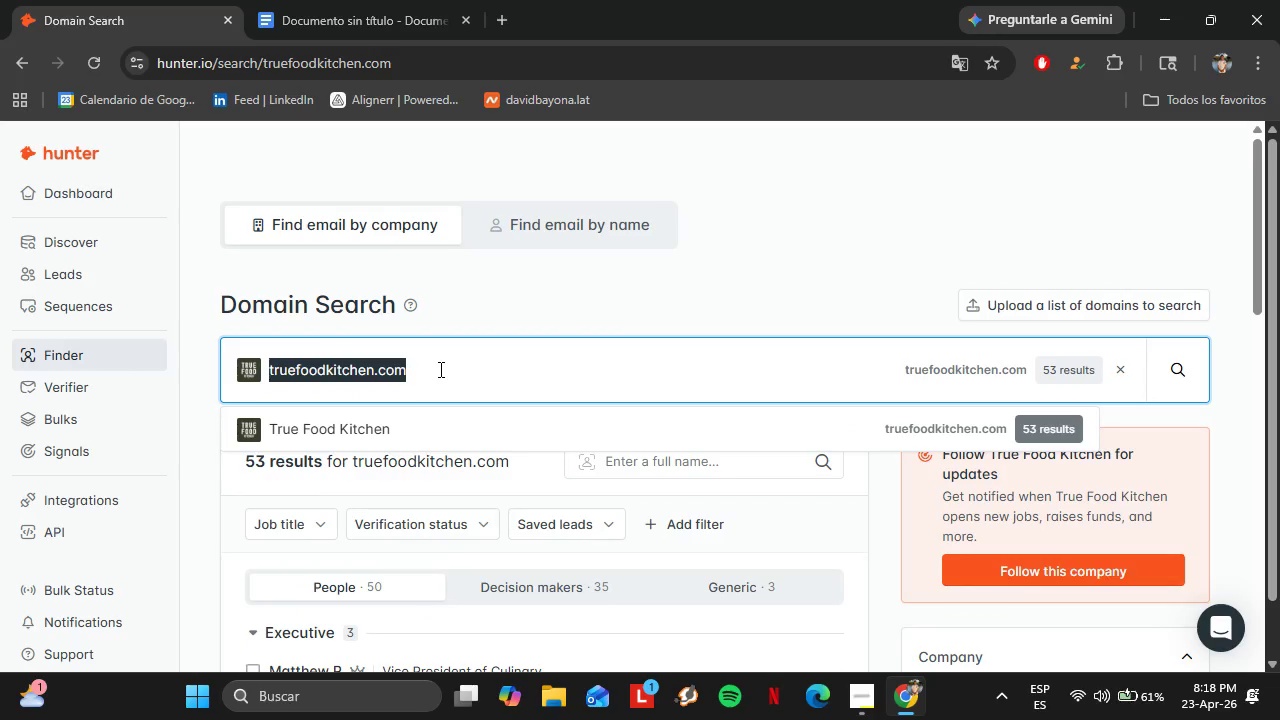 
type(imaflowerchild.com)
 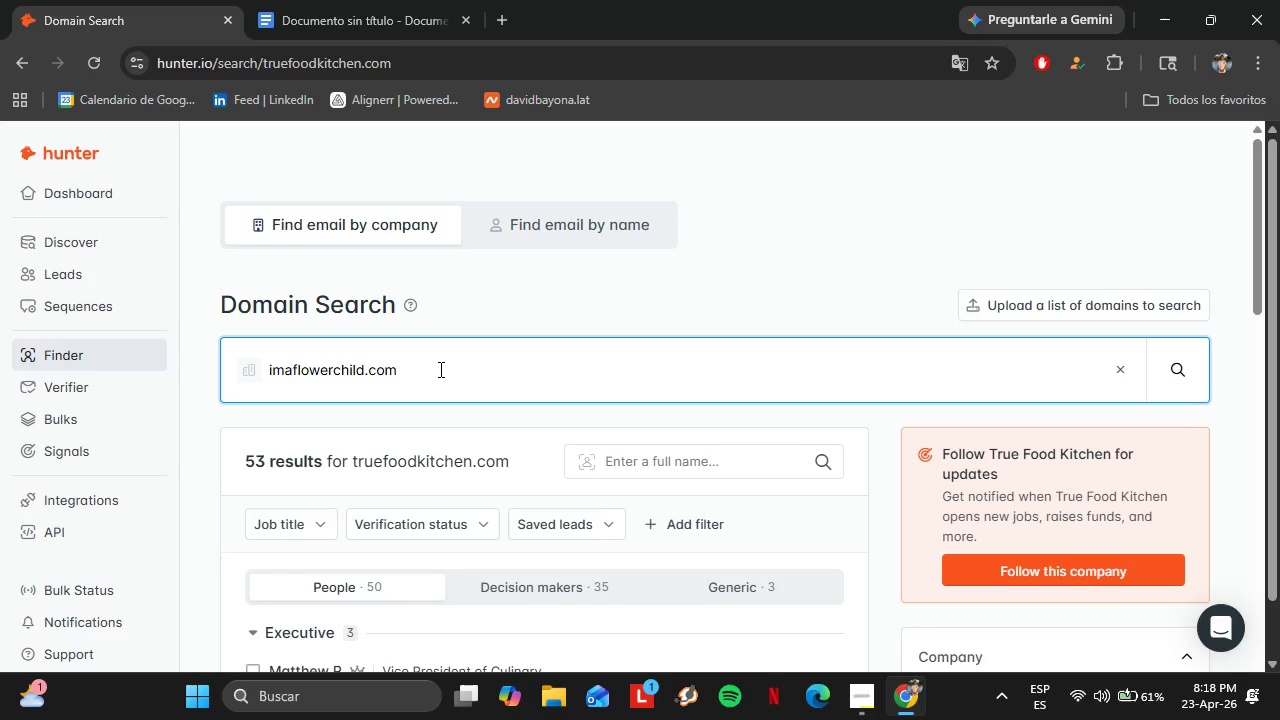 
key(Enter)
 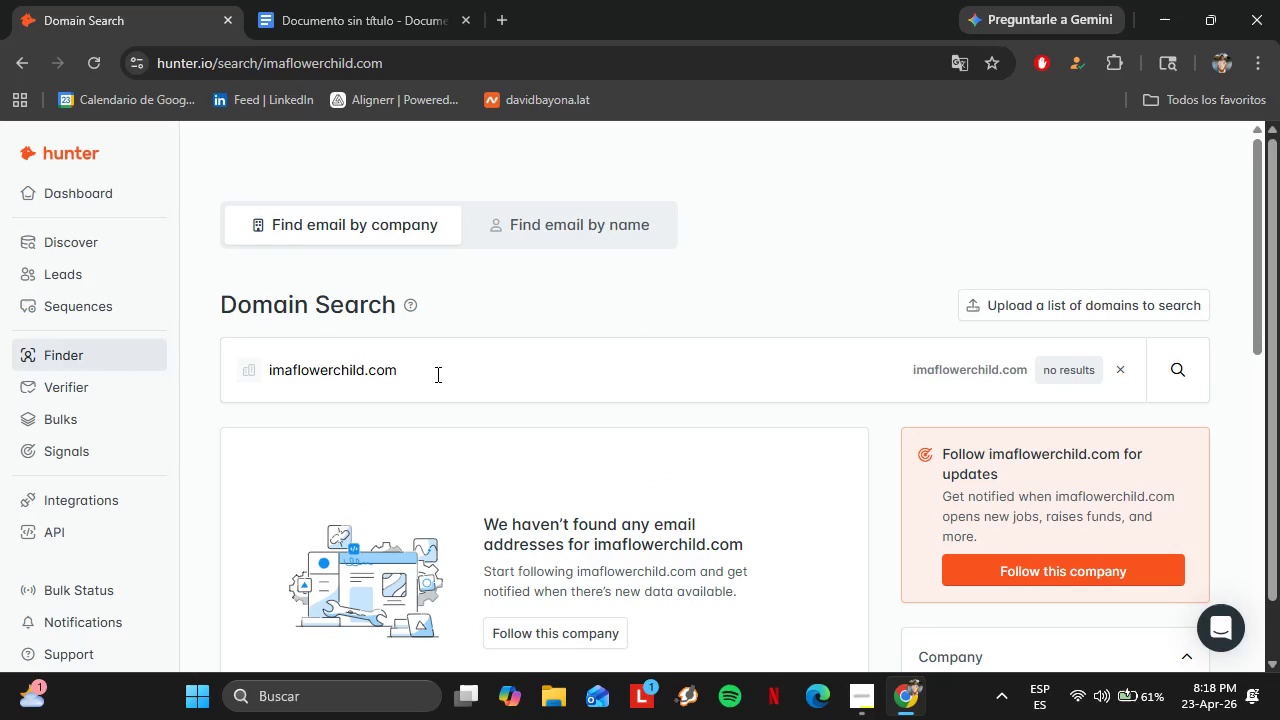 
left_click([274, 374])
 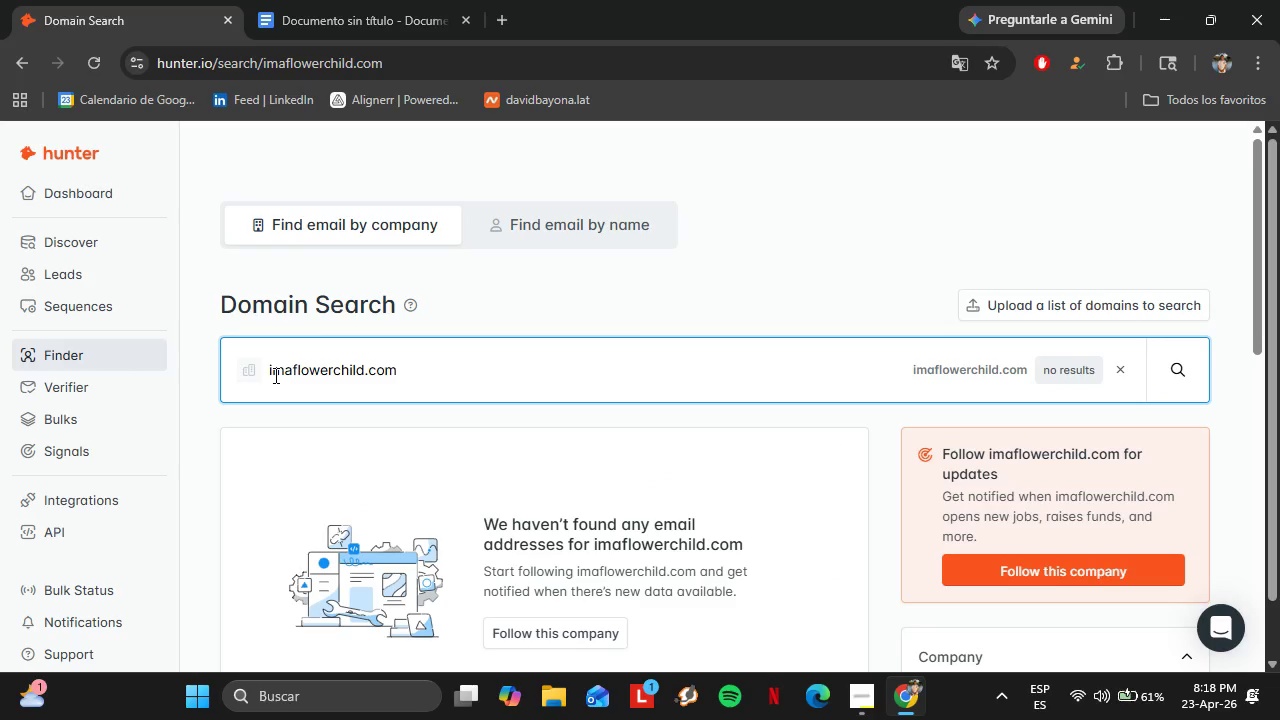 
key(A)
 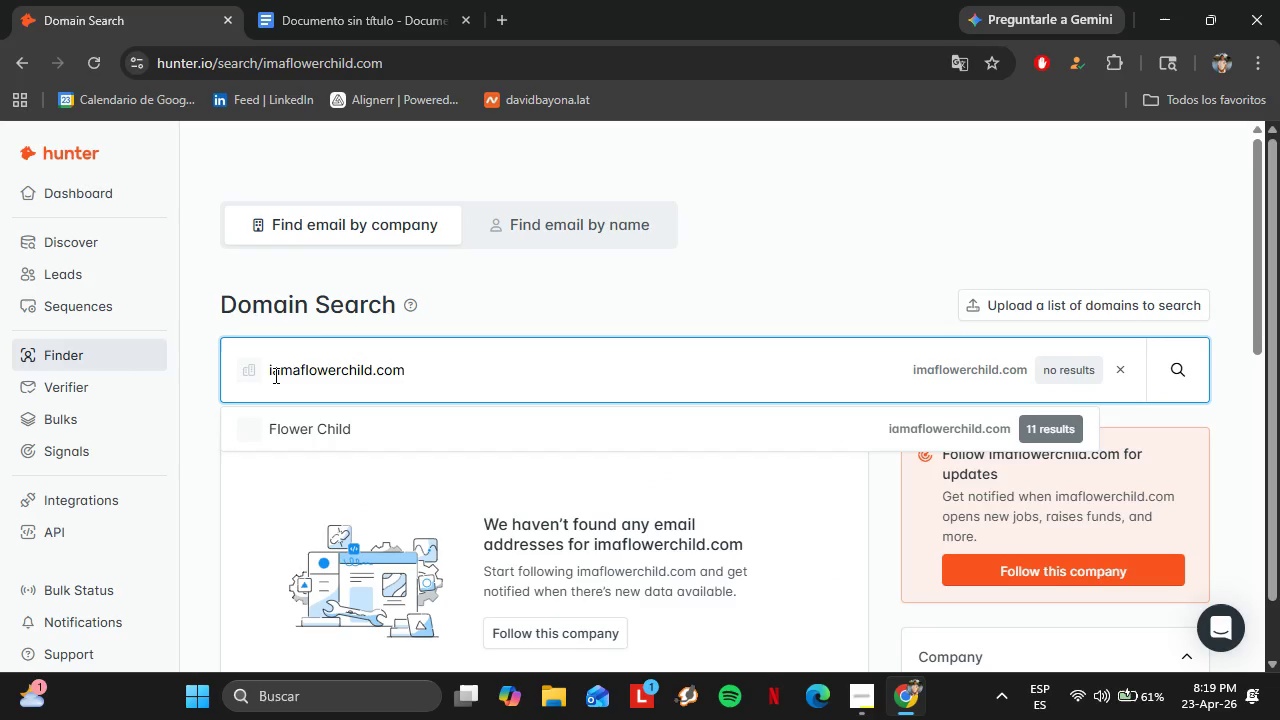 
key(Enter)
 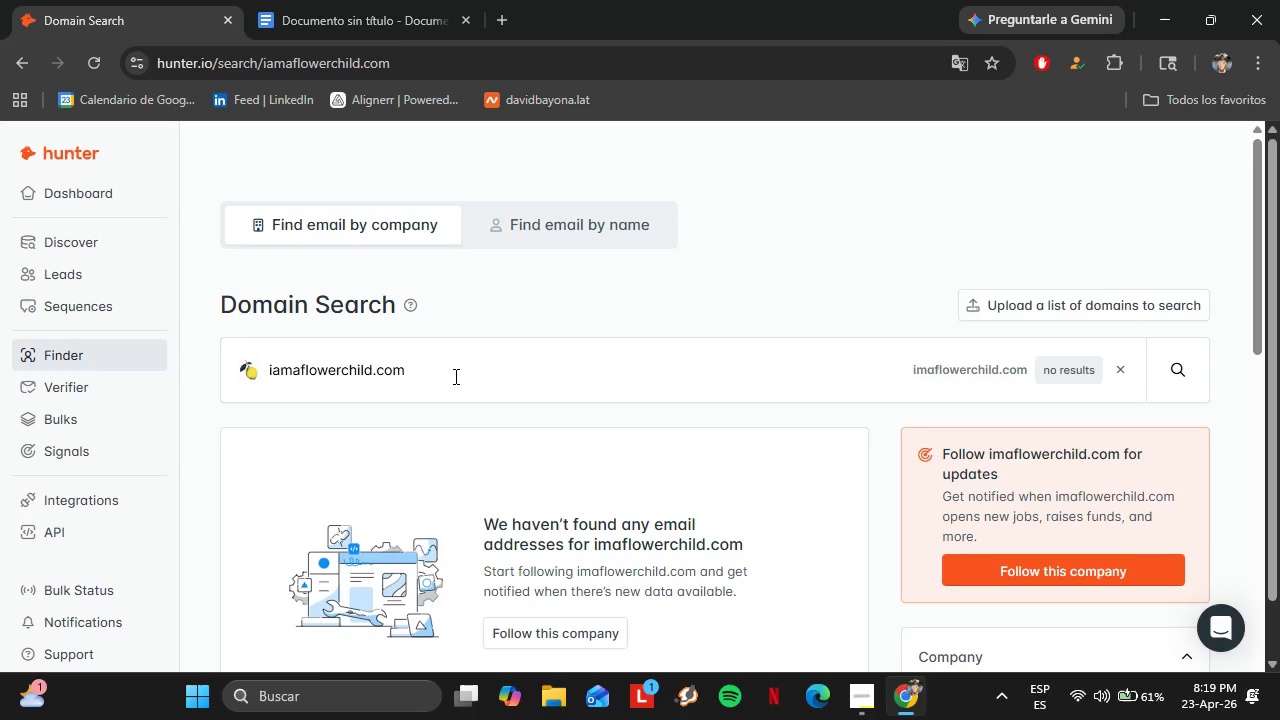 
left_click([329, 465])
 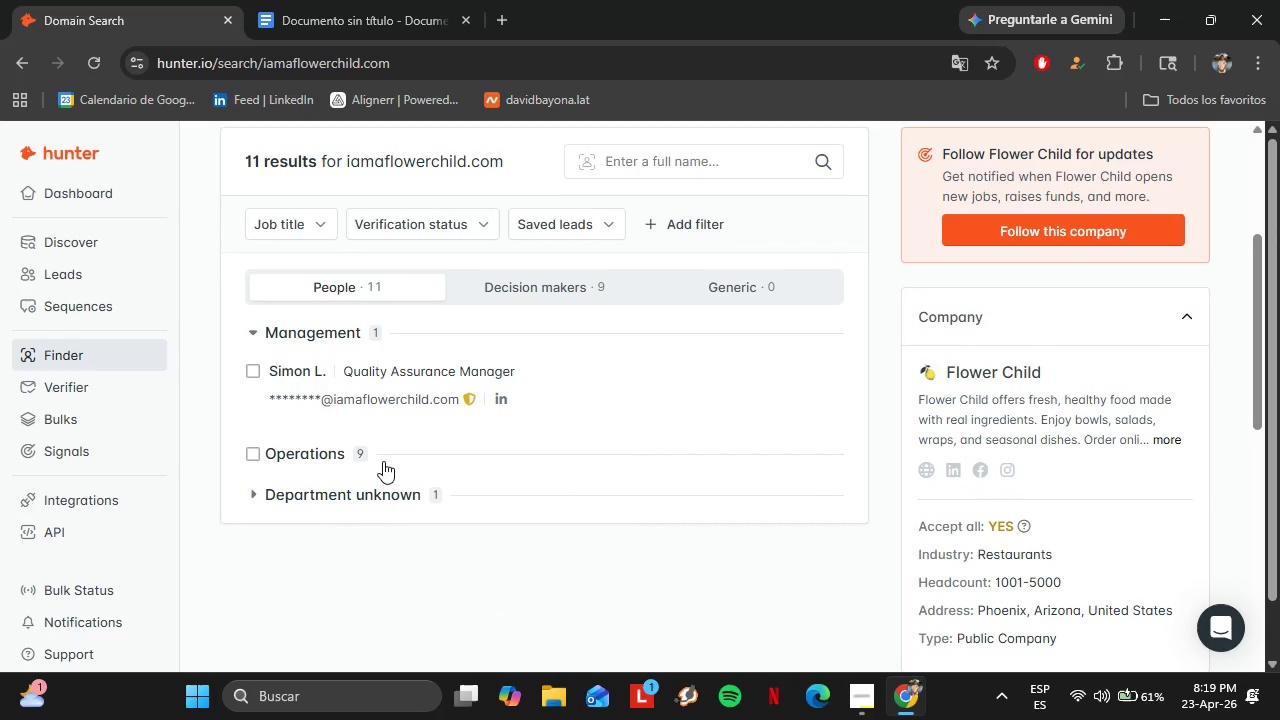 
scroll: coordinate [506, 428], scroll_direction: down, amount: 3.0
 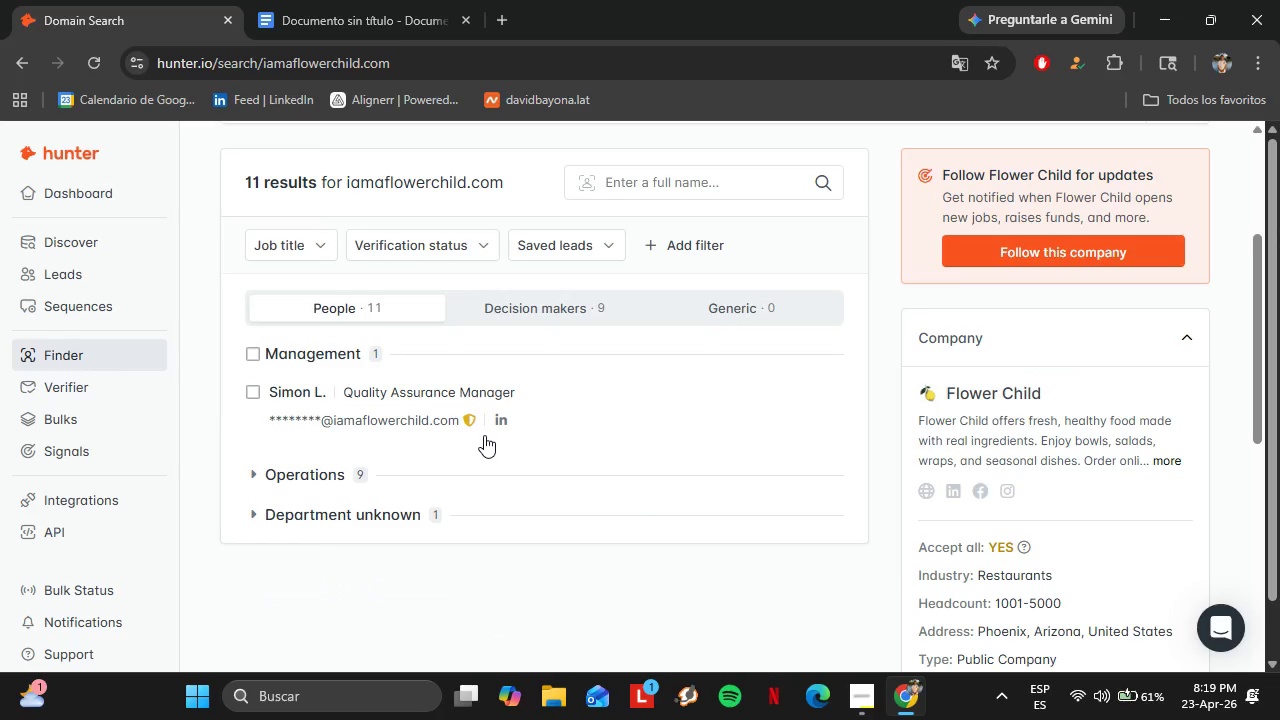 
double_click([397, 377])
 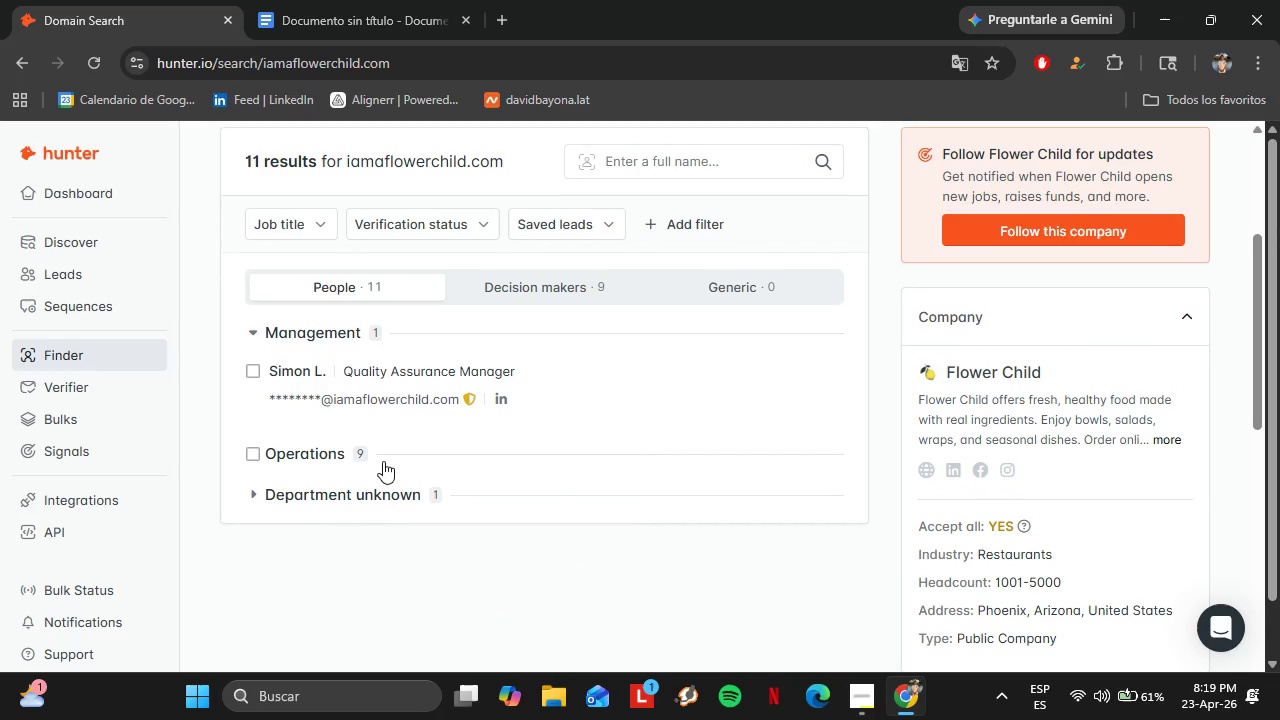 
triple_click([397, 377])
 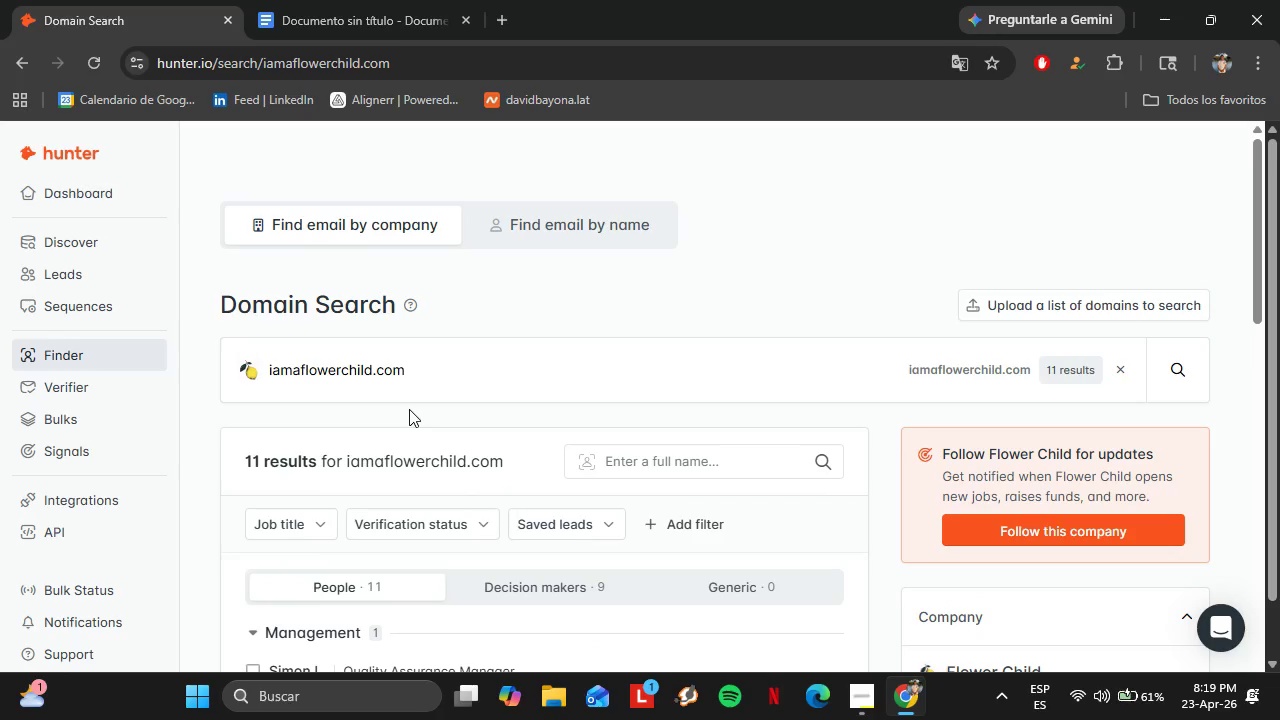 
scroll: coordinate [424, 409], scroll_direction: up, amount: 4.0
 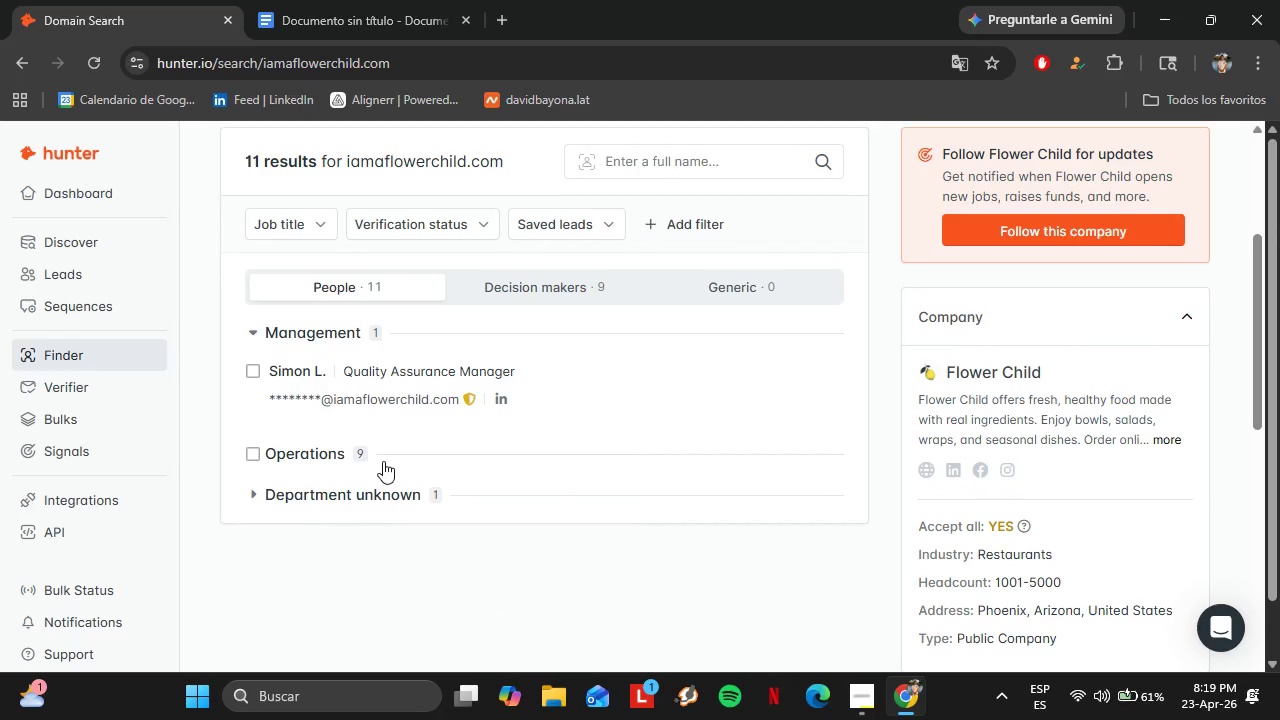 
type(snoozee)
 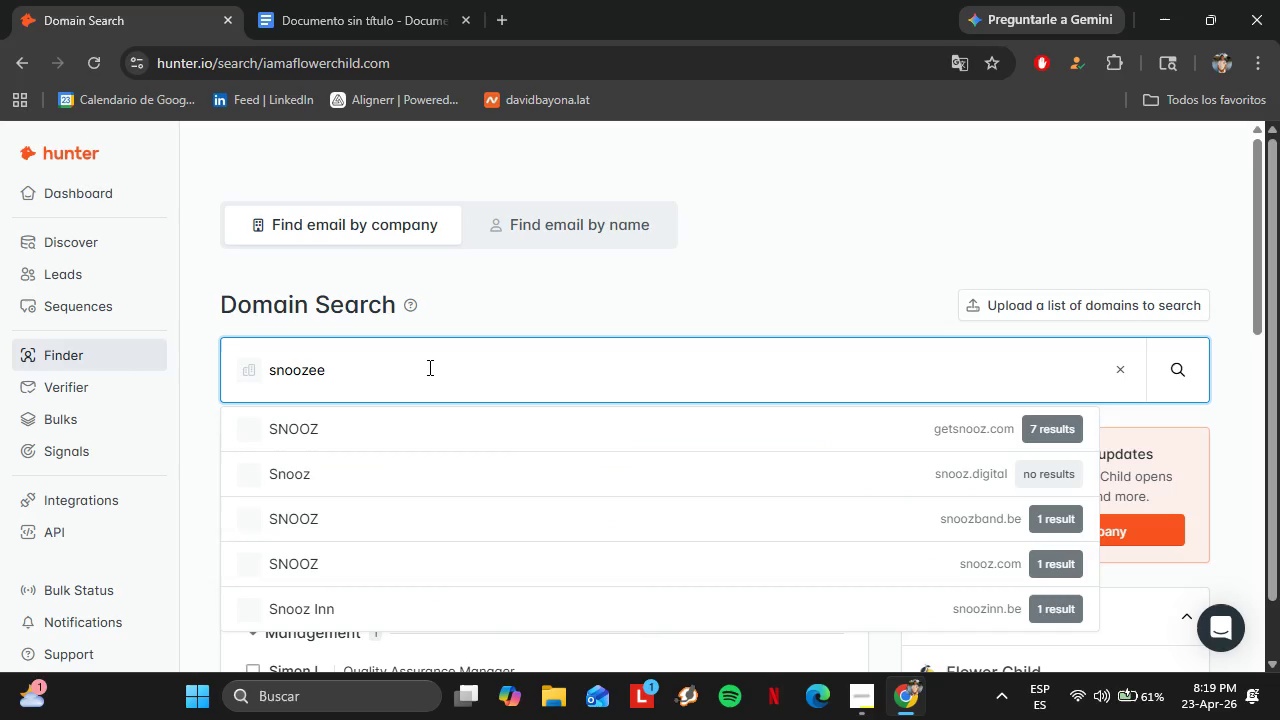 
type(atery)
 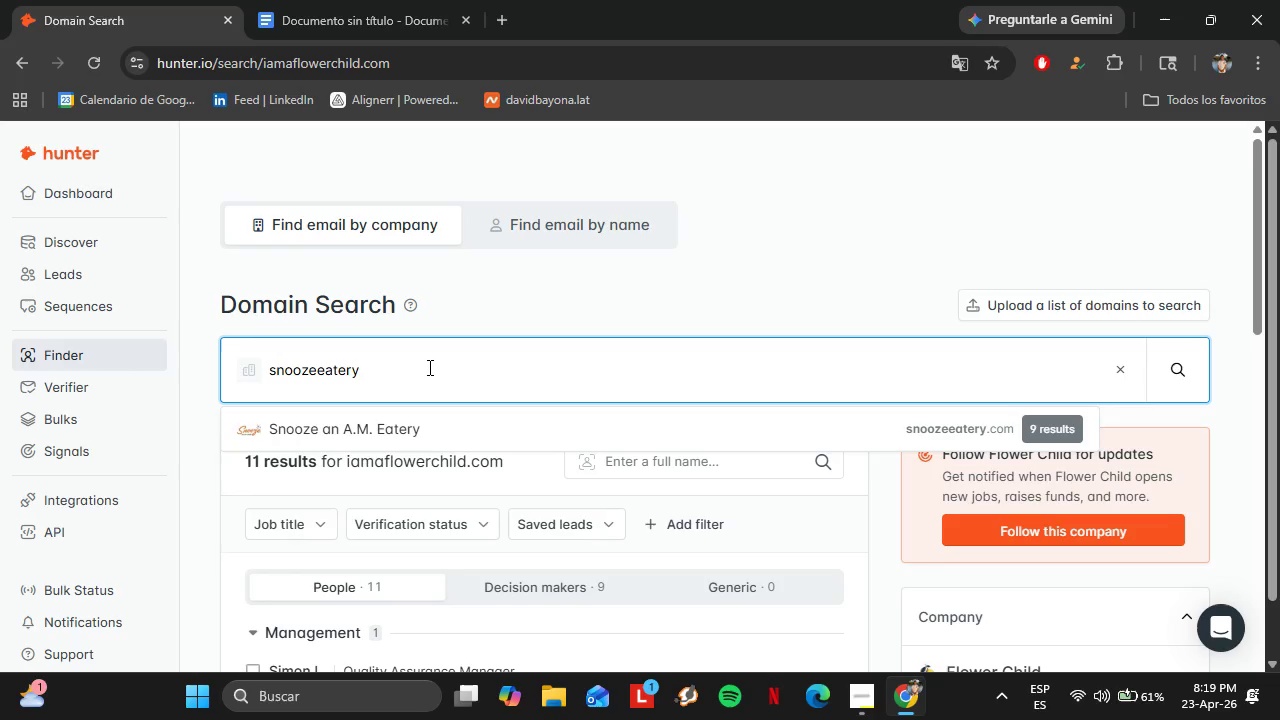 
key(ArrowDown)
 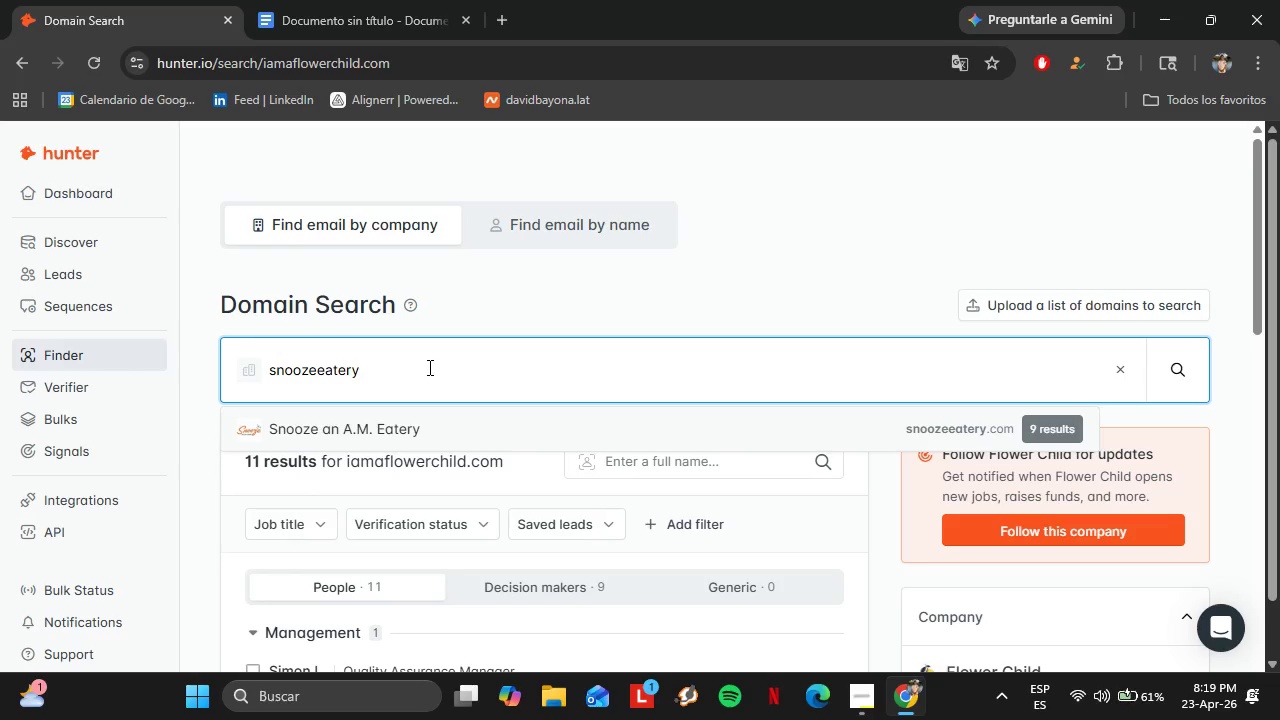 
key(Enter)
 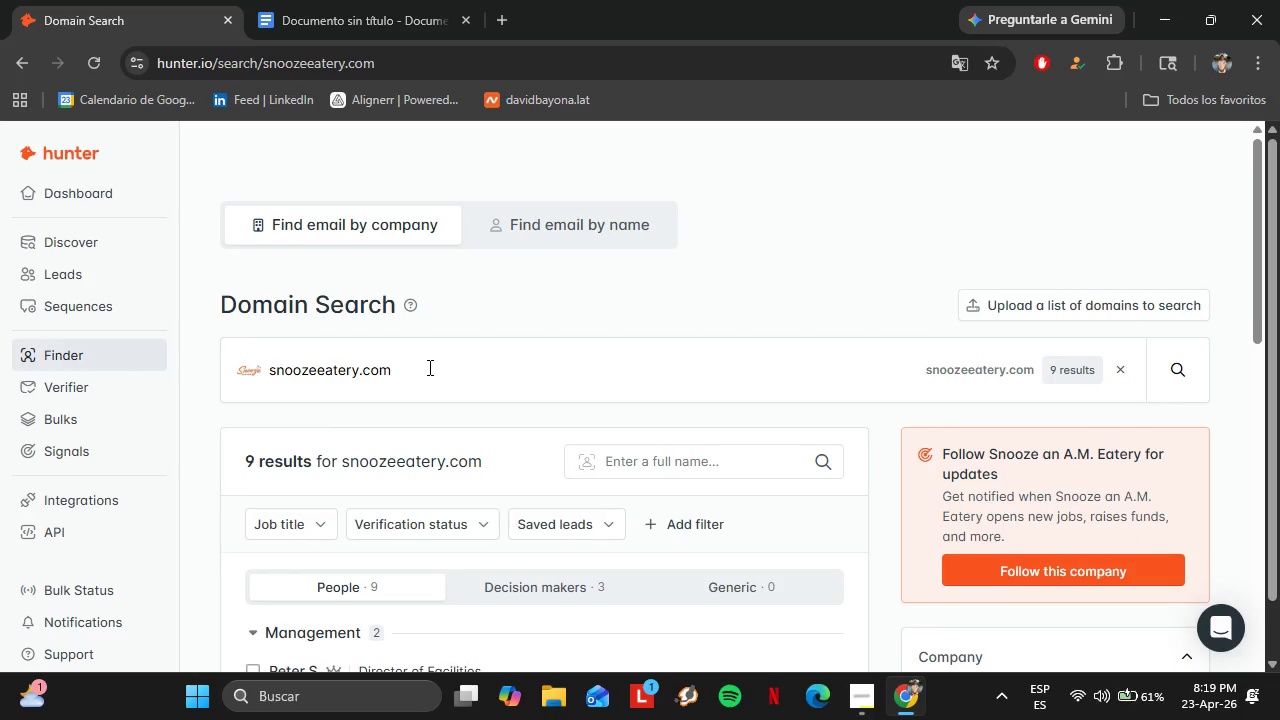 
scroll: coordinate [479, 417], scroll_direction: down, amount: 4.0
 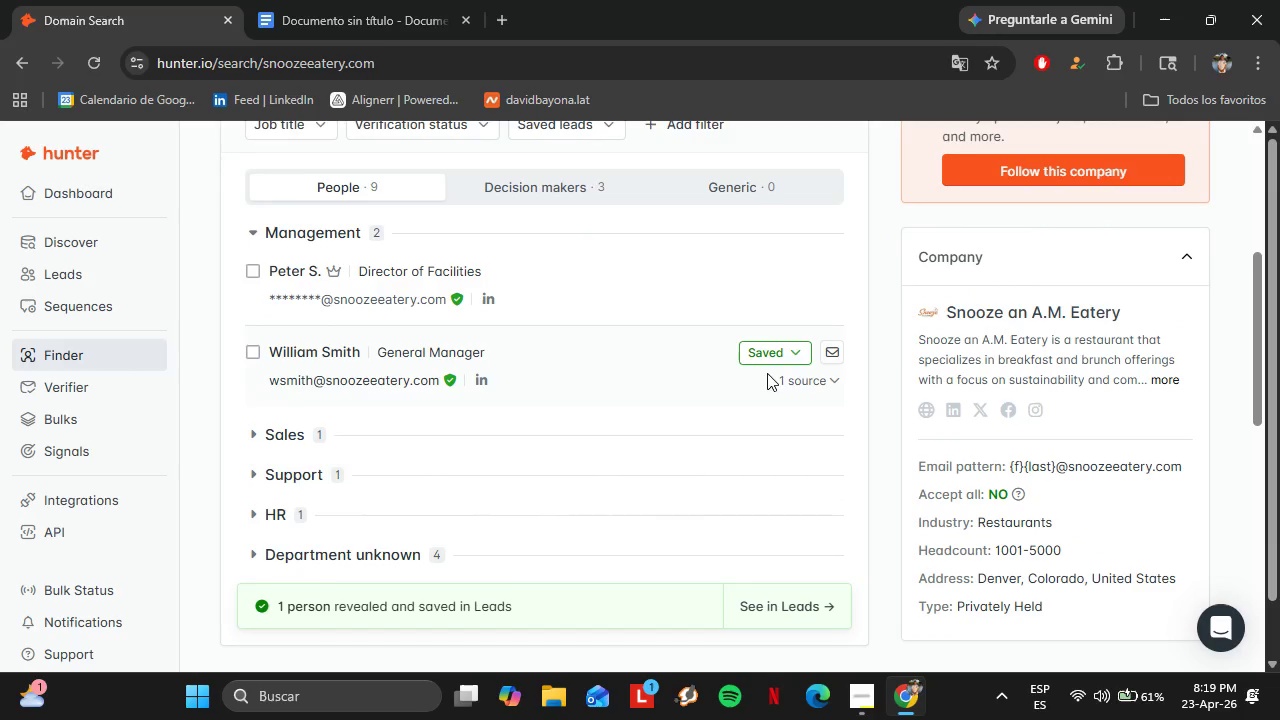 
left_click([784, 346])
 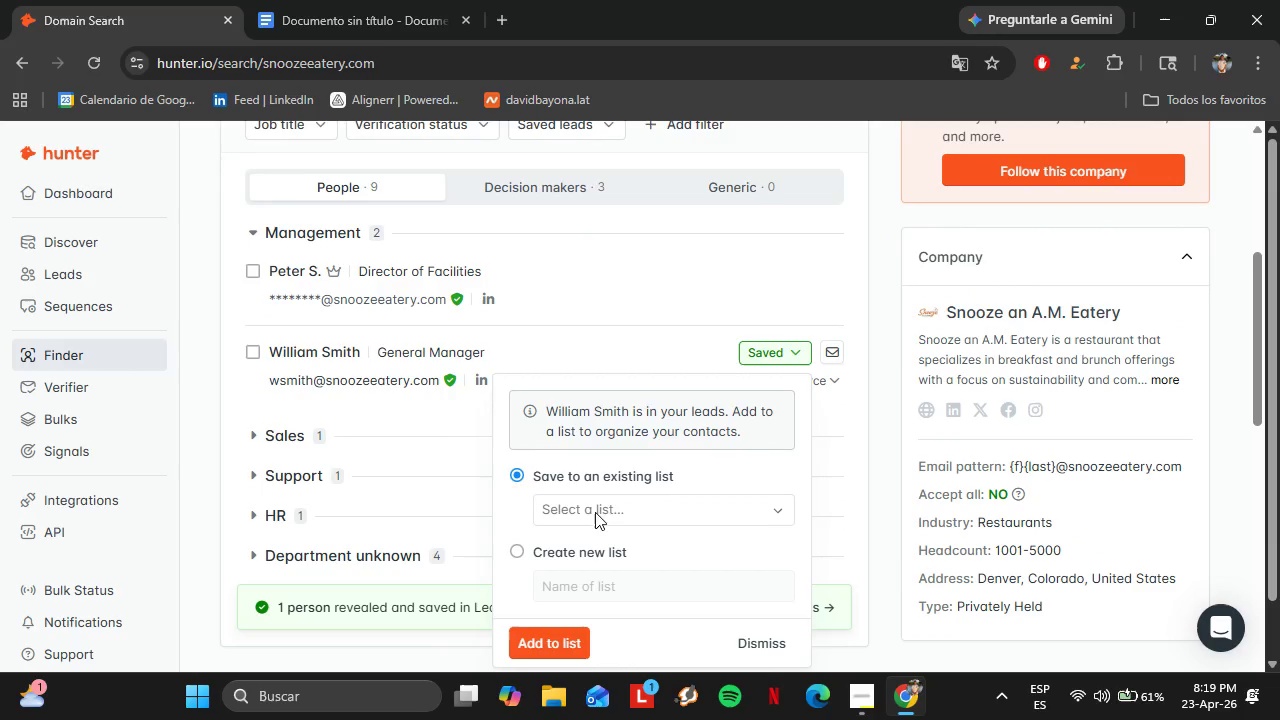 
left_click([620, 498])
 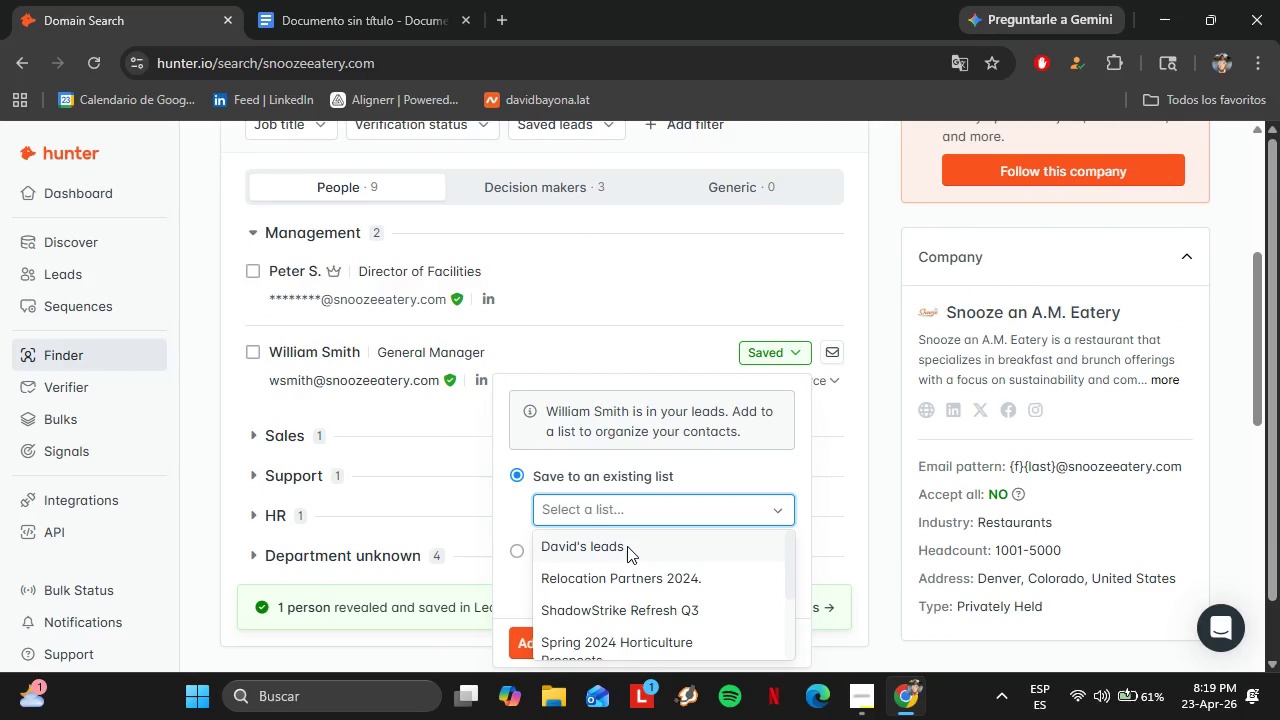 
scroll: coordinate [624, 600], scroll_direction: down, amount: 4.0
 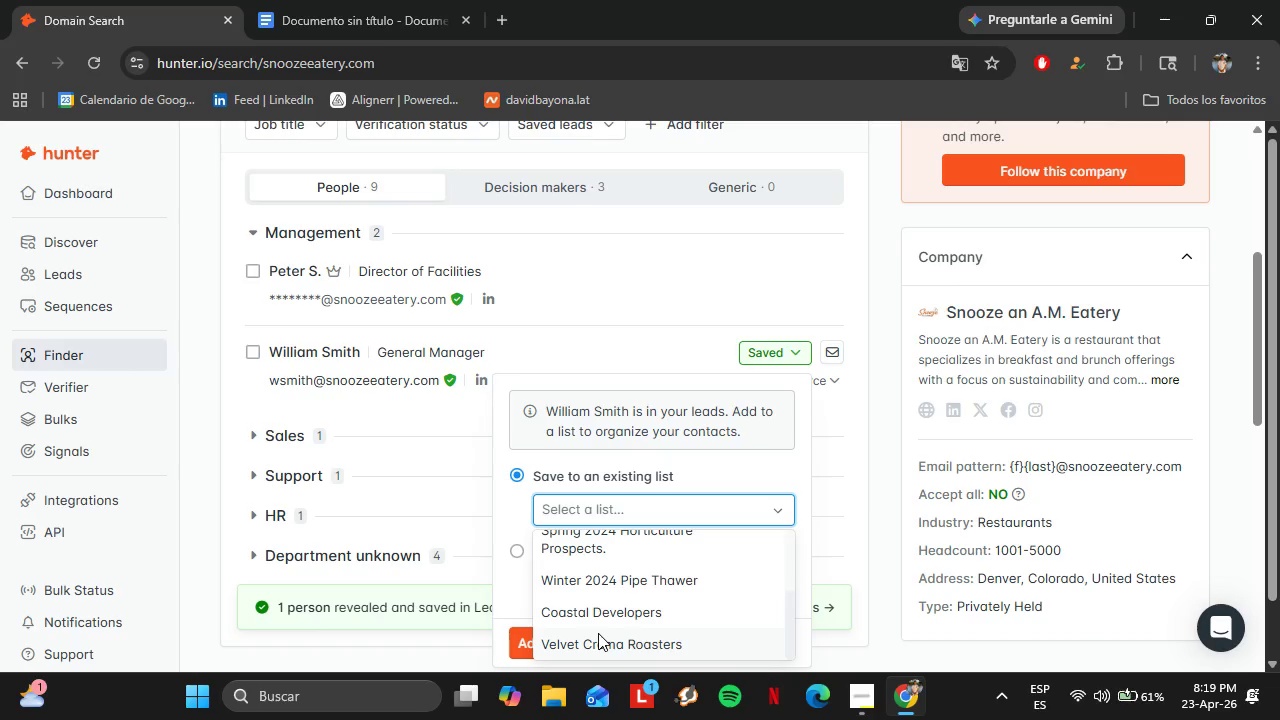 
left_click([598, 633])
 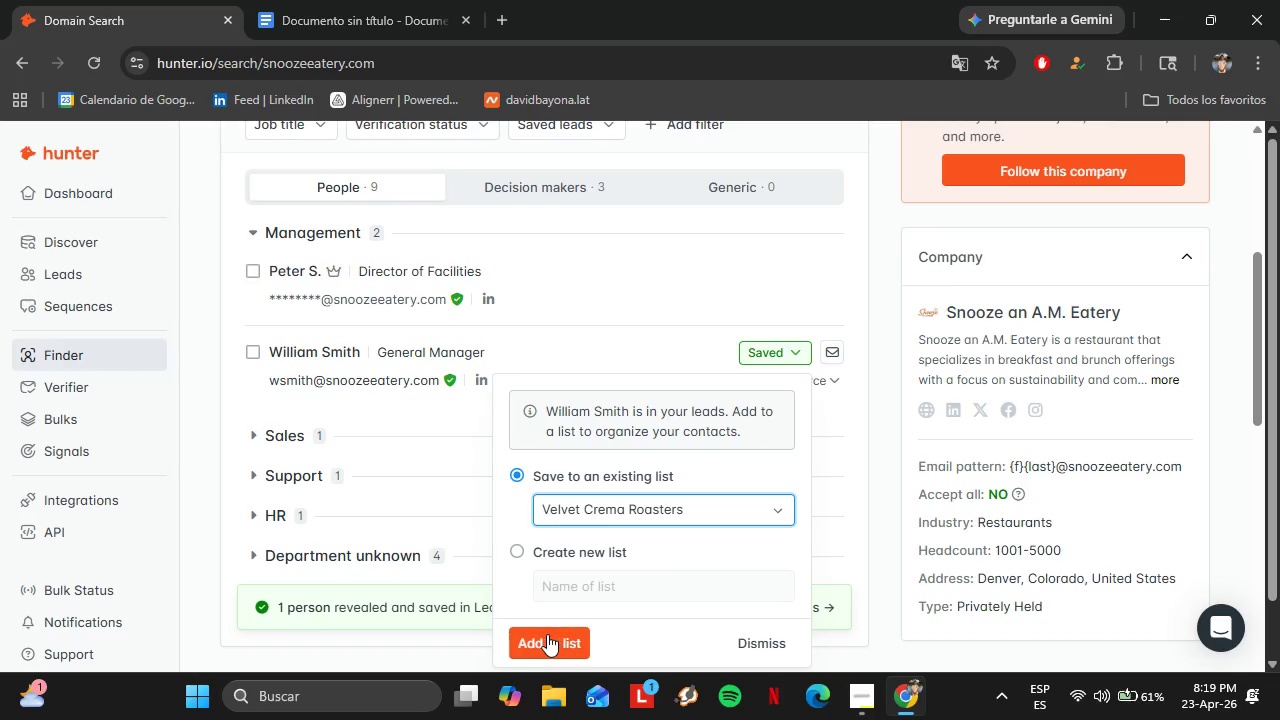 
left_click([547, 634])
 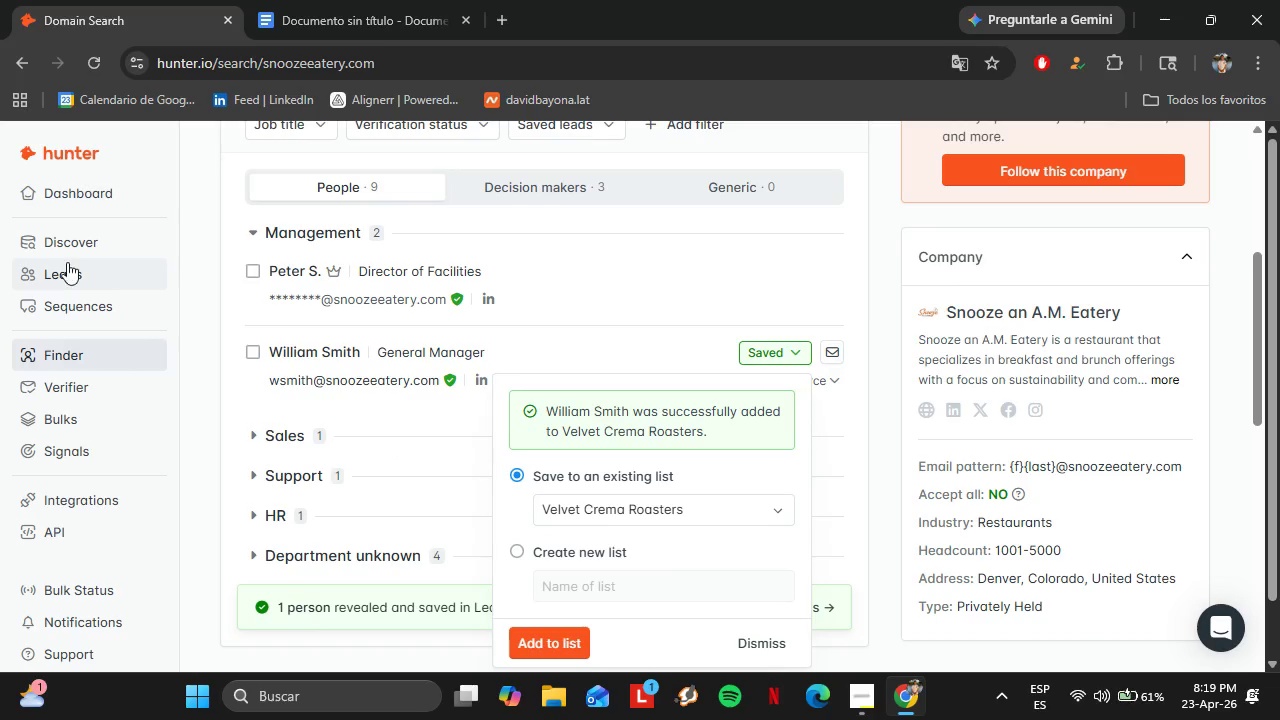 
left_click([98, 280])
 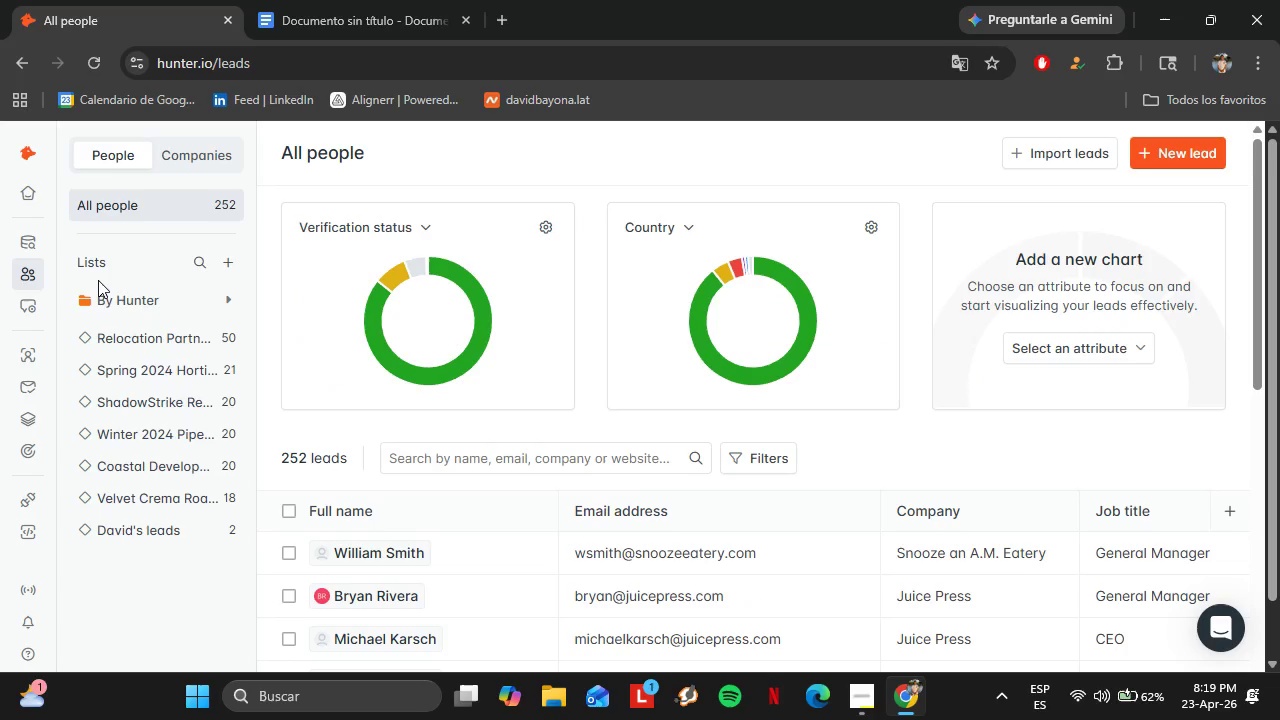 
wait(23.0)
 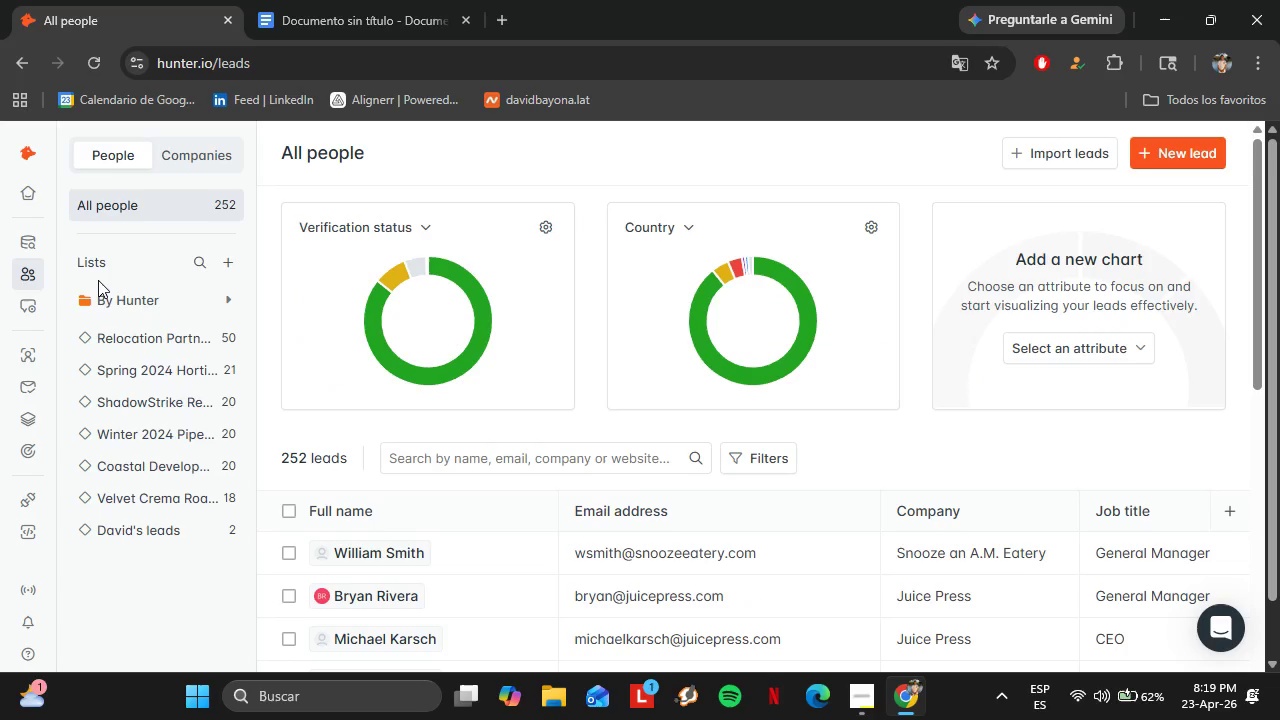 
scroll: coordinate [650, 458], scroll_direction: down, amount: 2.0
 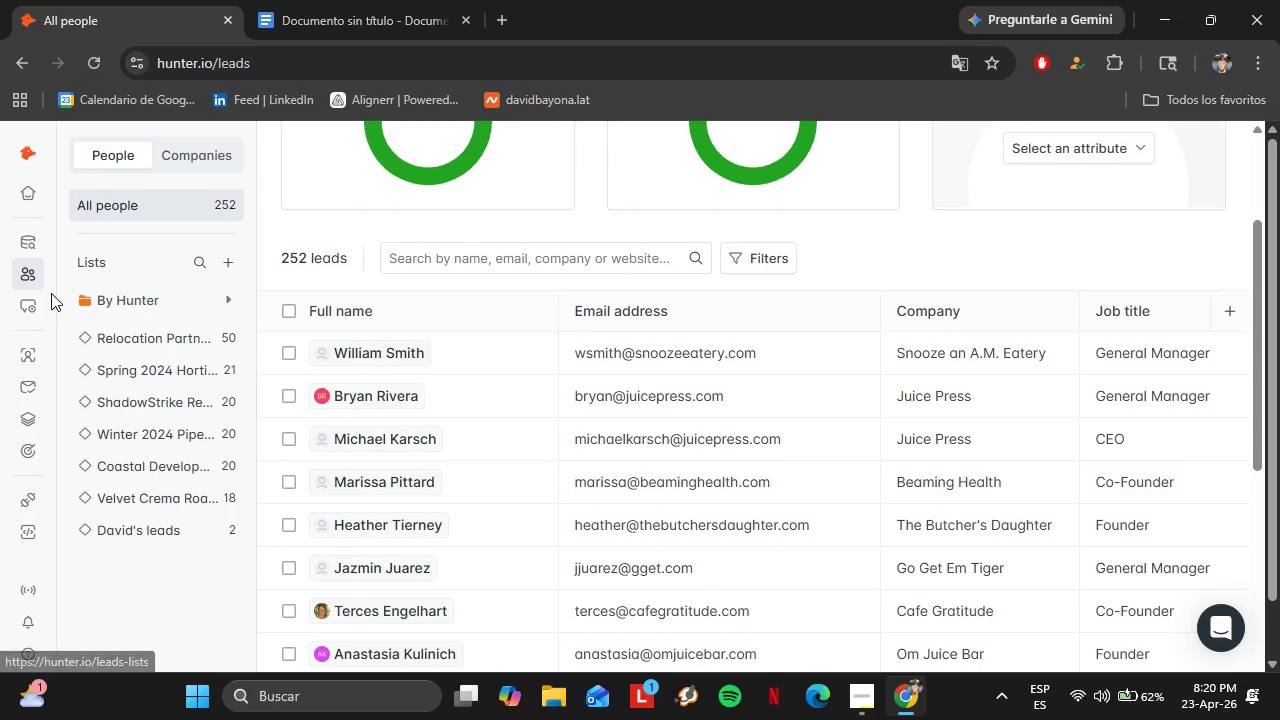 
left_click([75, 341])
 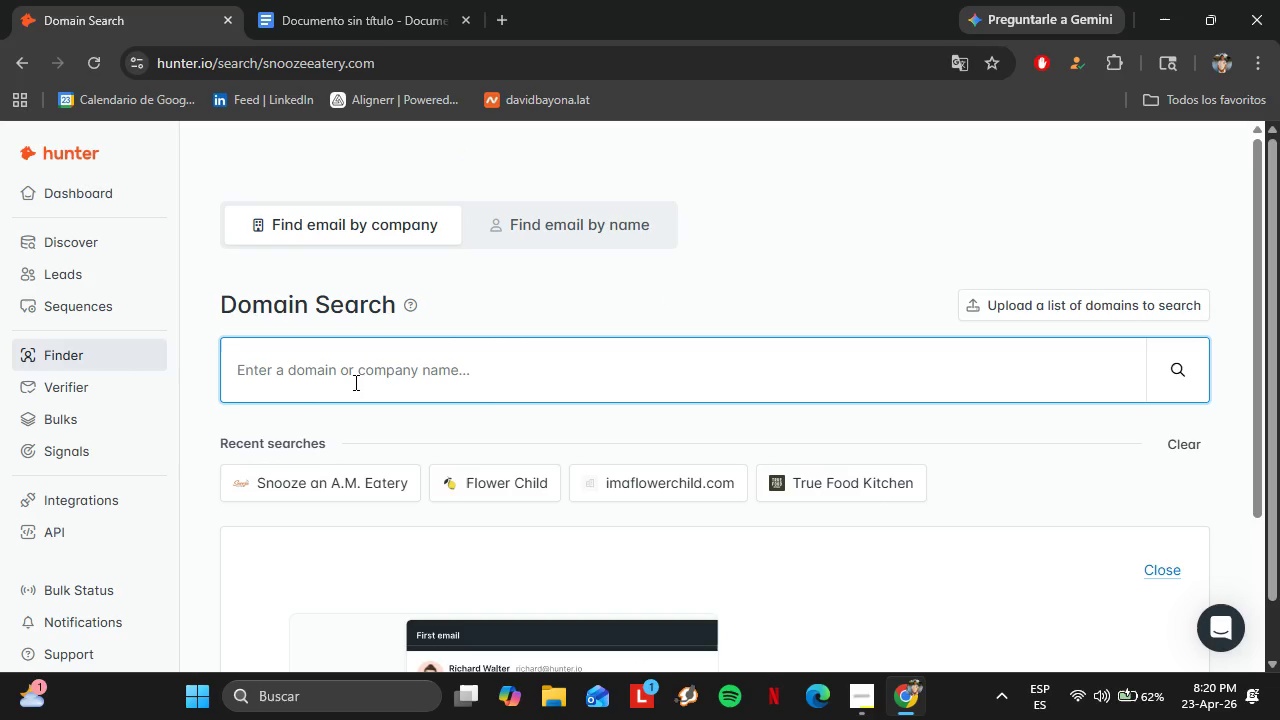 
wait(20.61)
 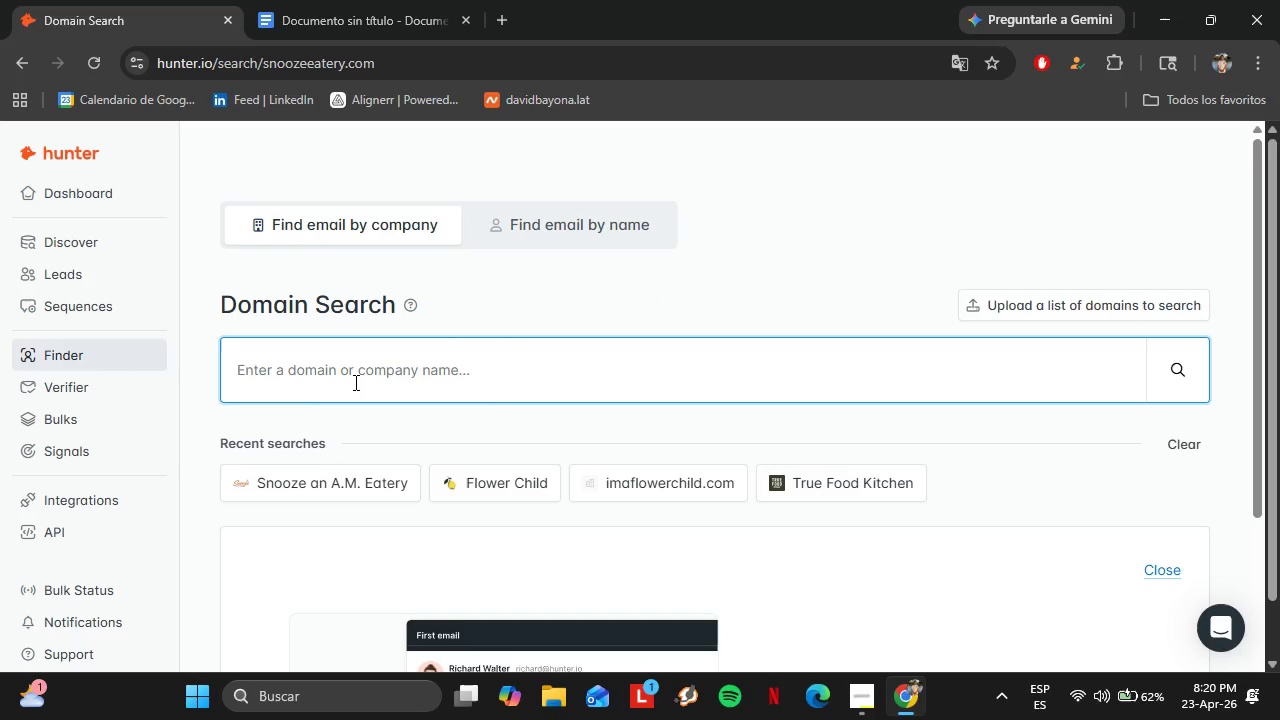 
type(northstarcafe.com)
 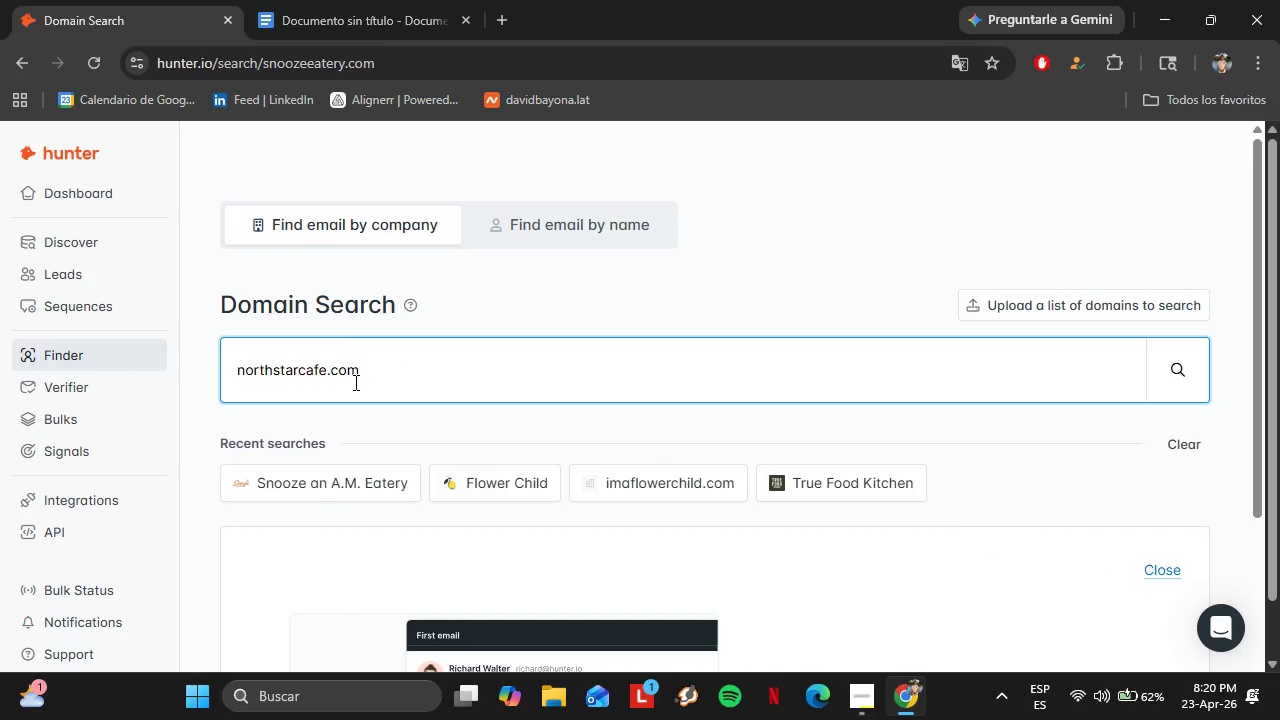 
key(Enter)
 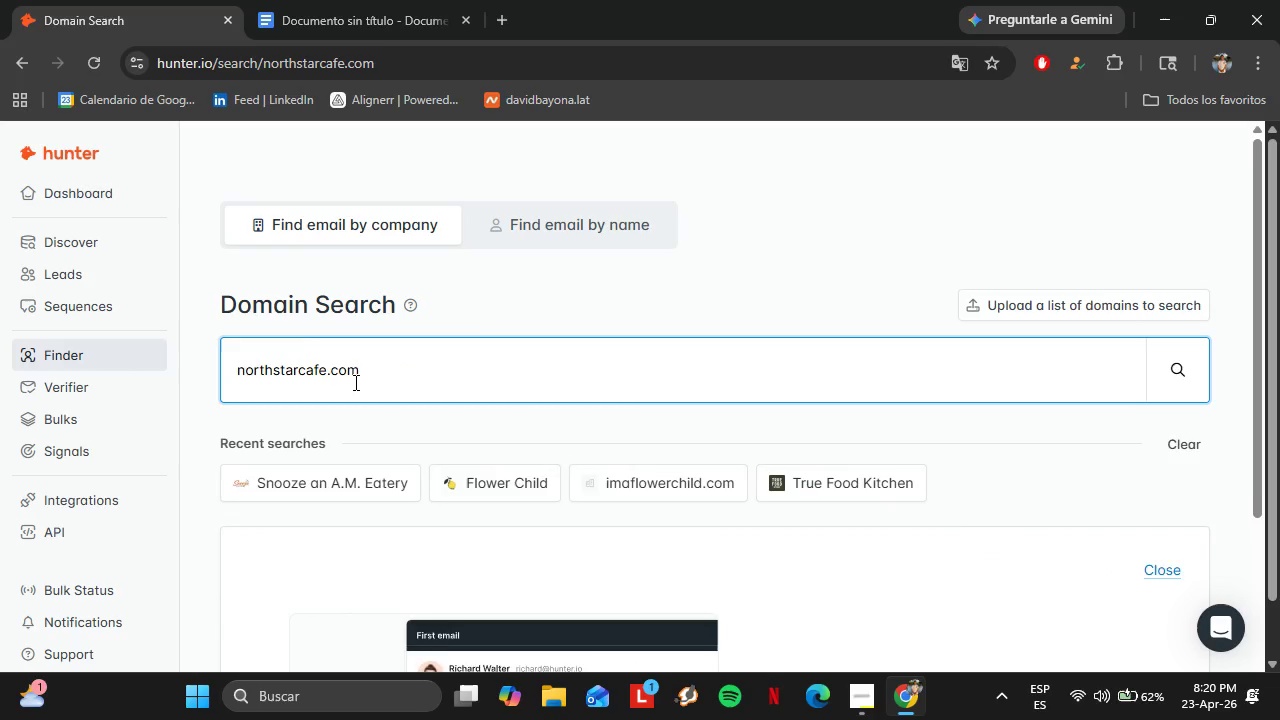 
key(Slash)
 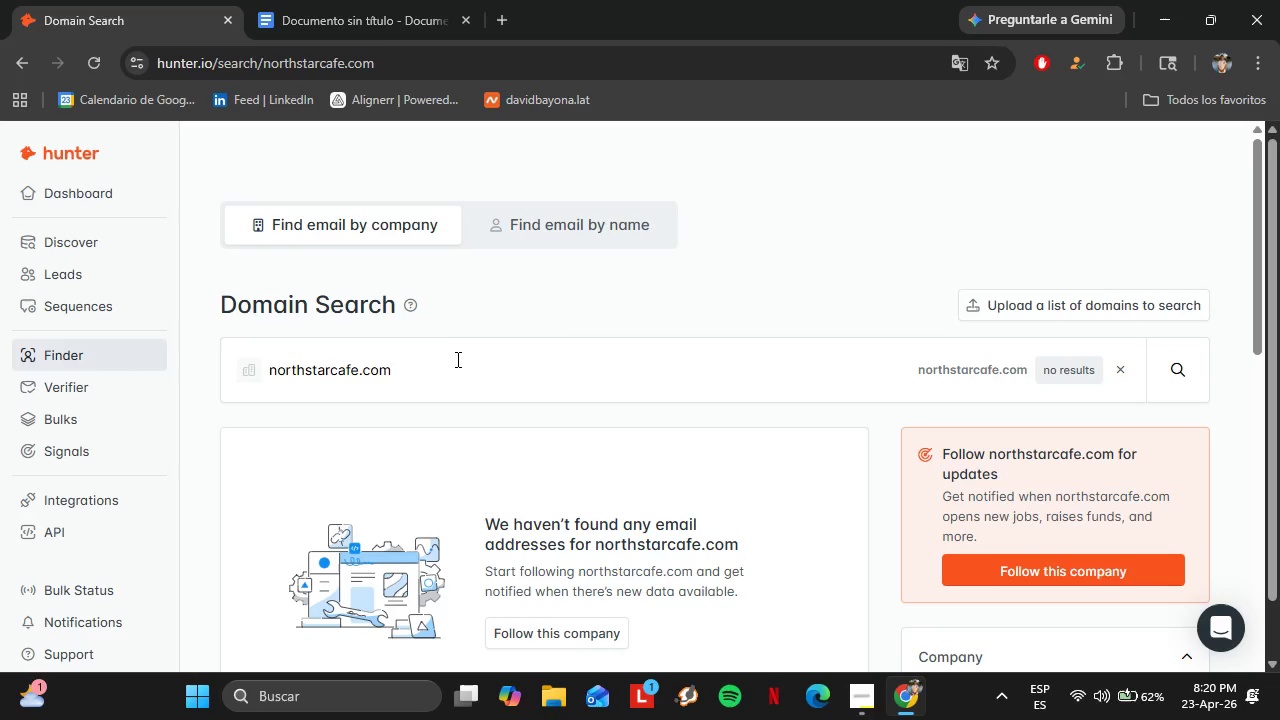 
double_click([453, 361])
 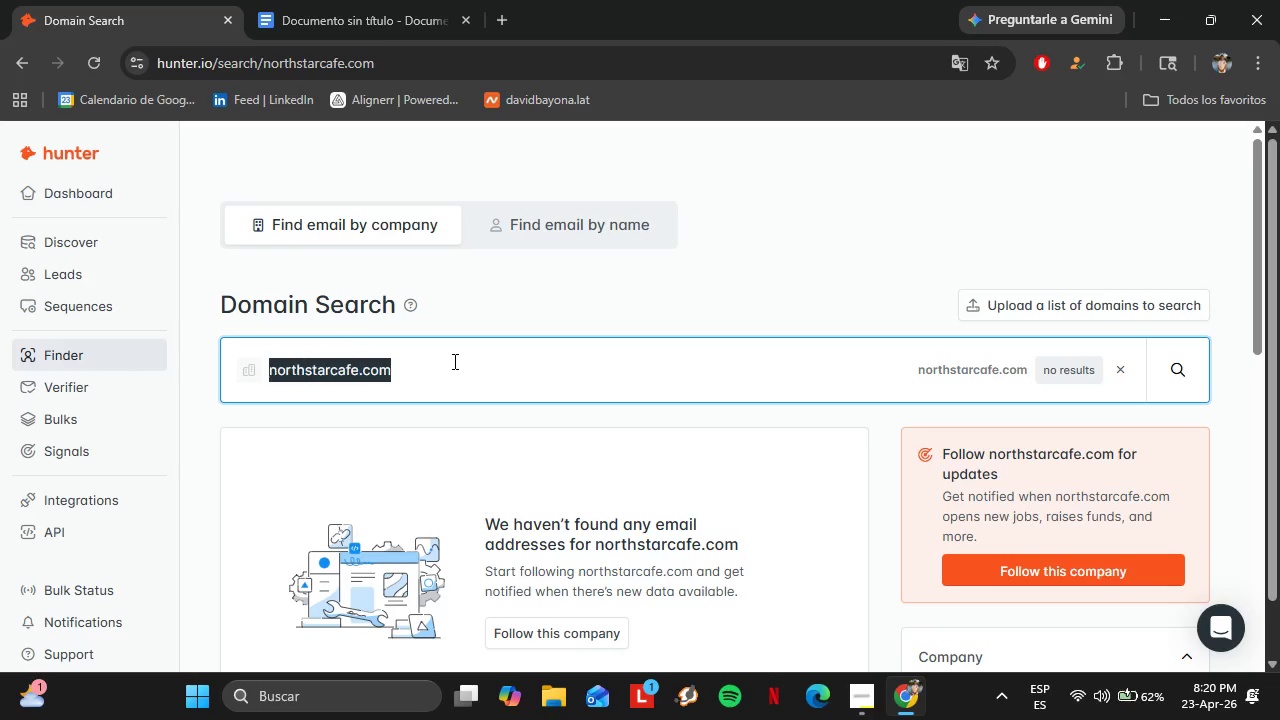 
triple_click([453, 361])
 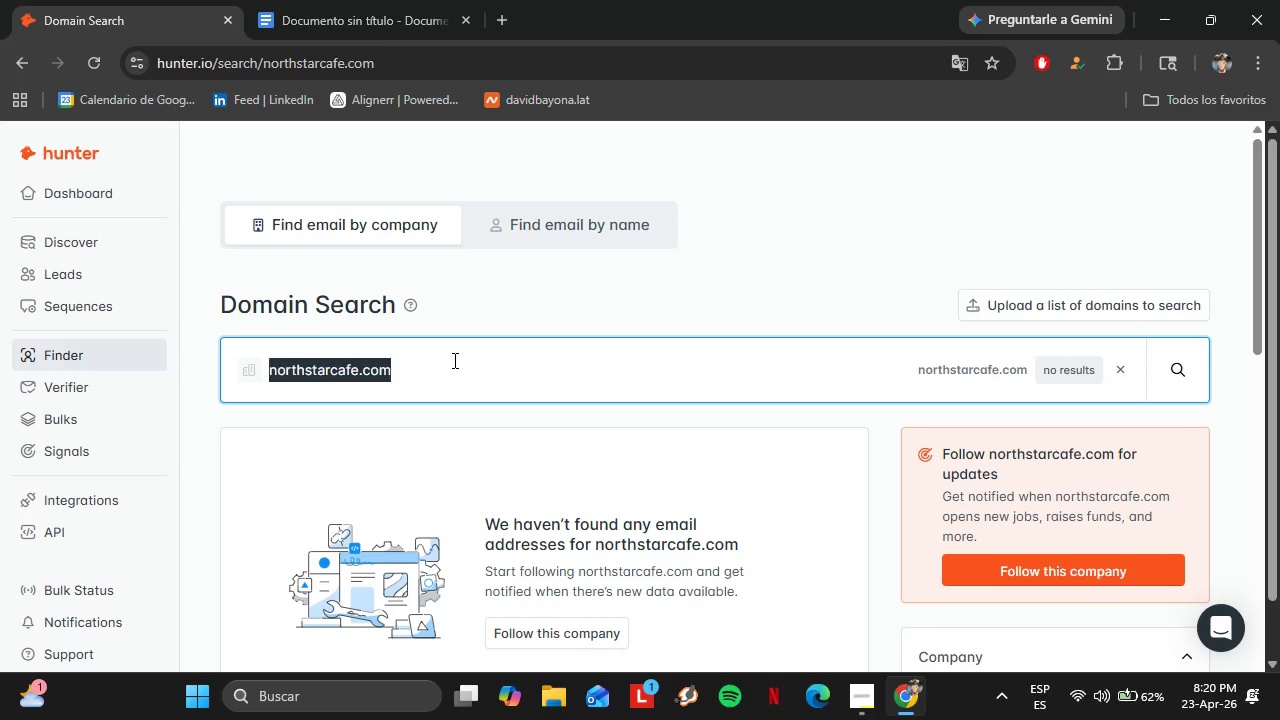 
triple_click([453, 360])
 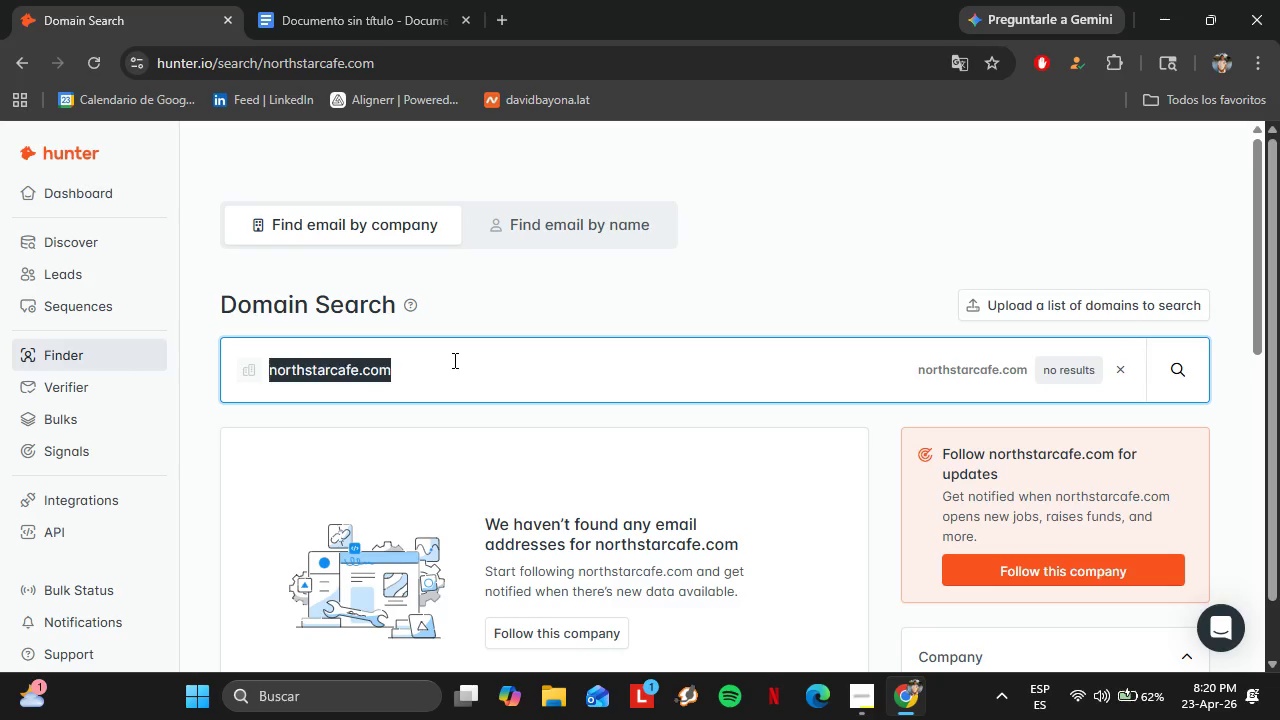 
type(sweetgreen)
 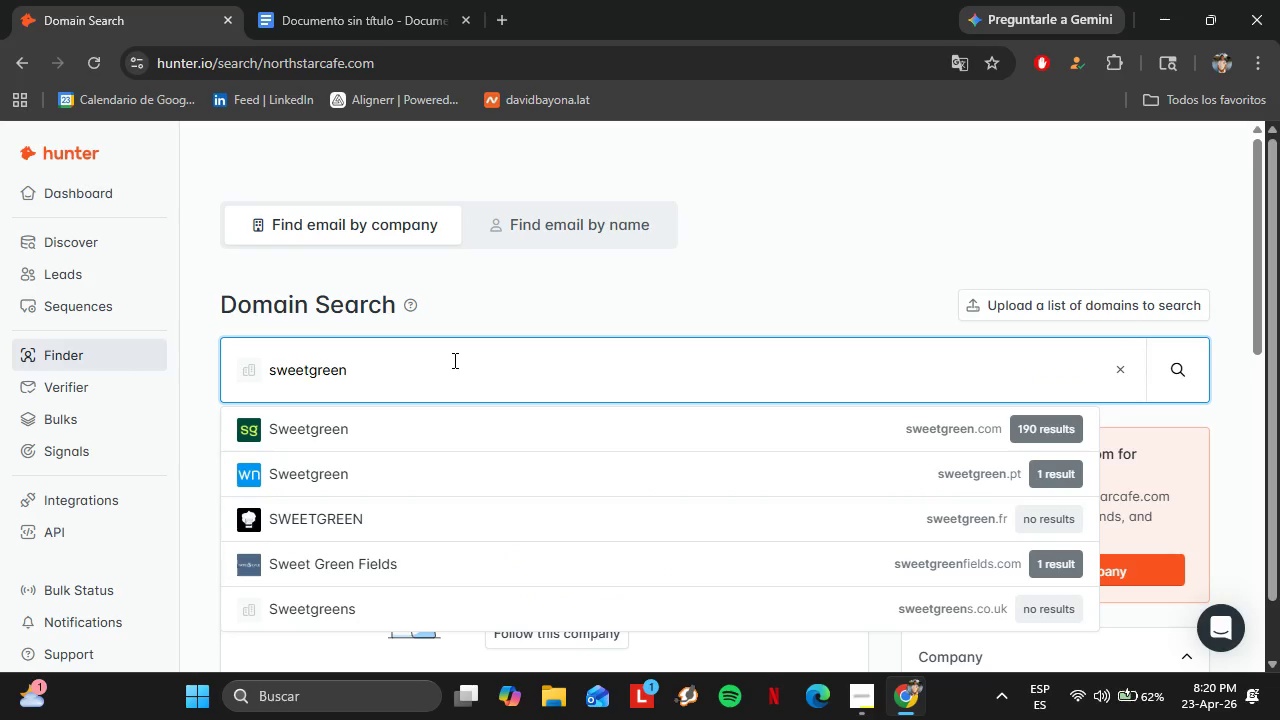 
key(ArrowDown)
 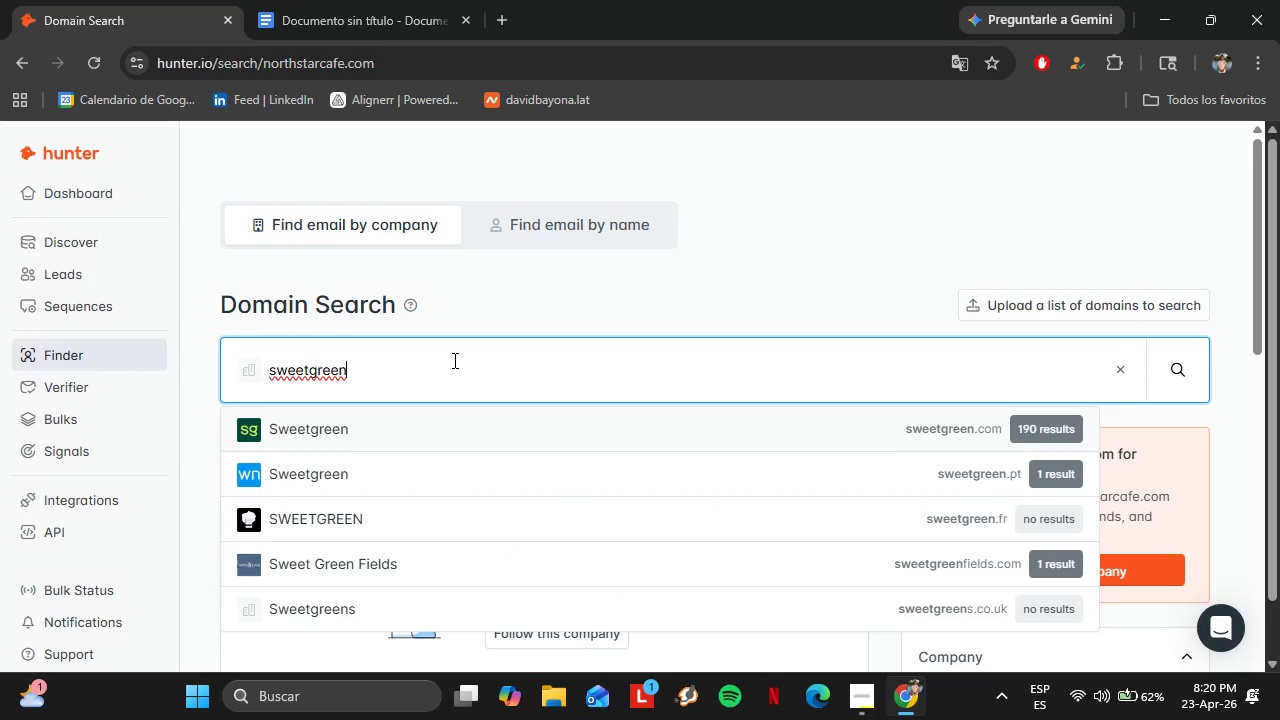 
key(Enter)
 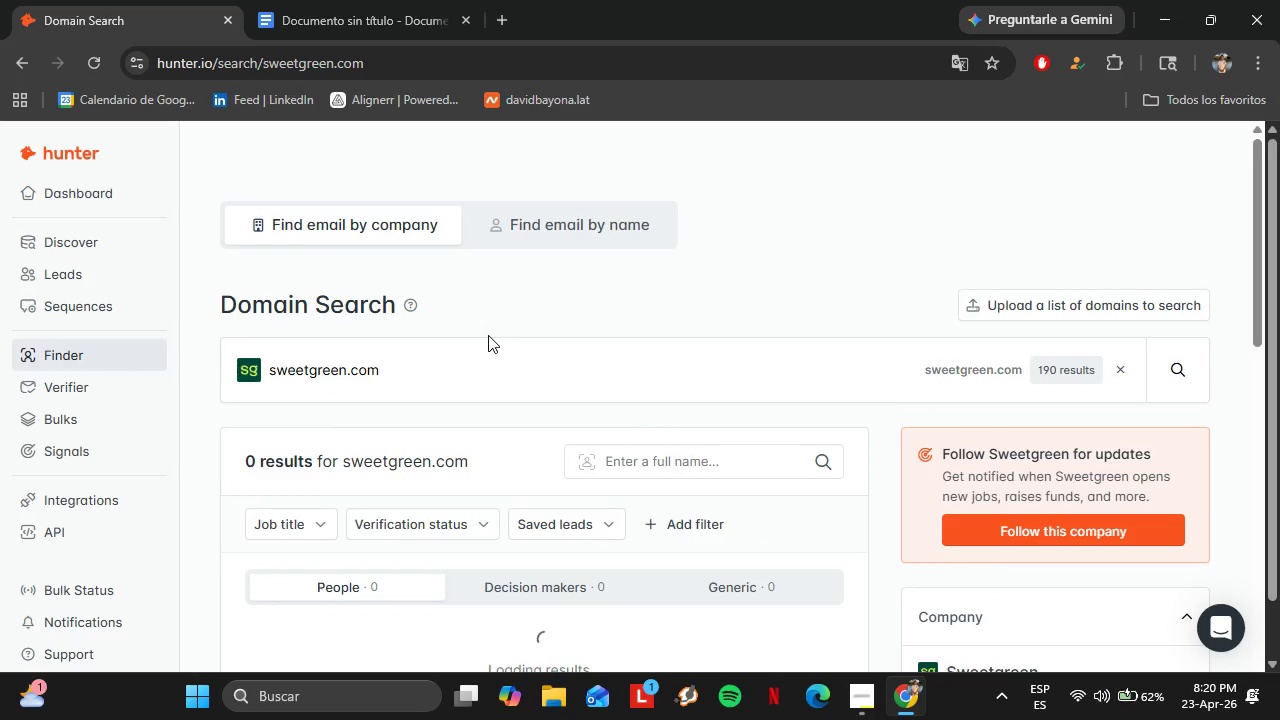 
scroll: coordinate [695, 242], scroll_direction: down, amount: 1.0
 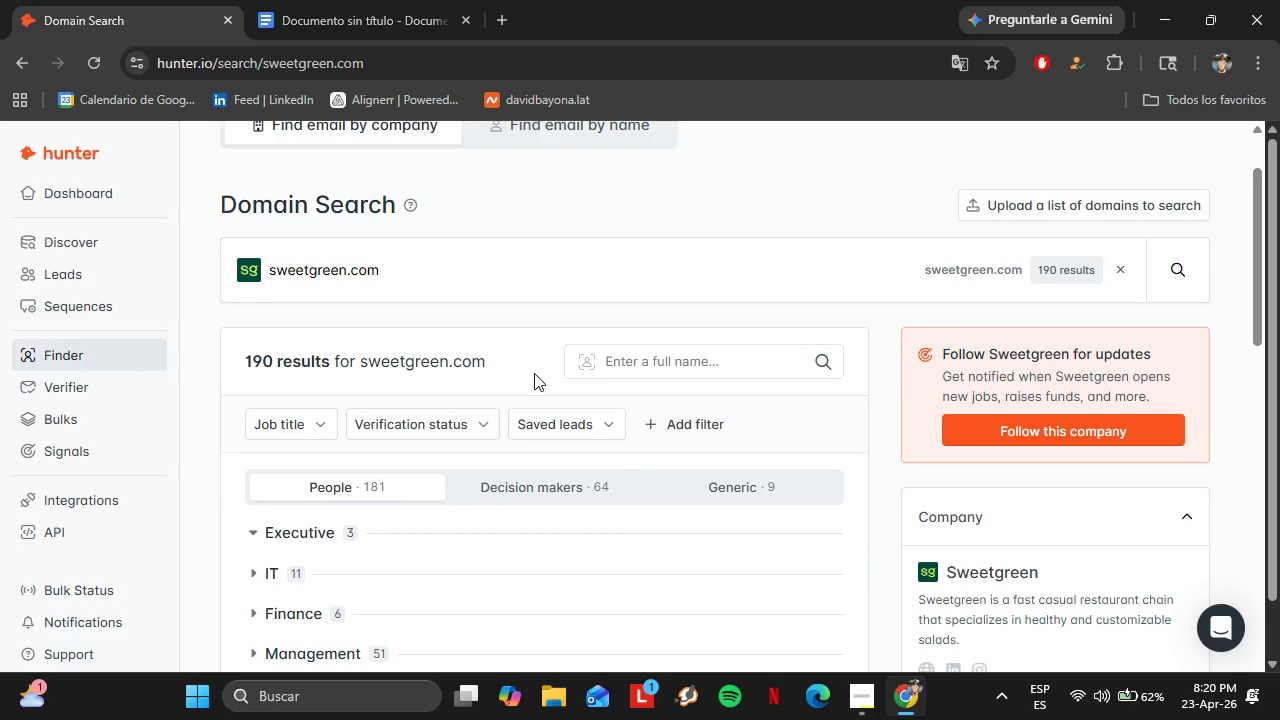 
left_click([553, 290])
 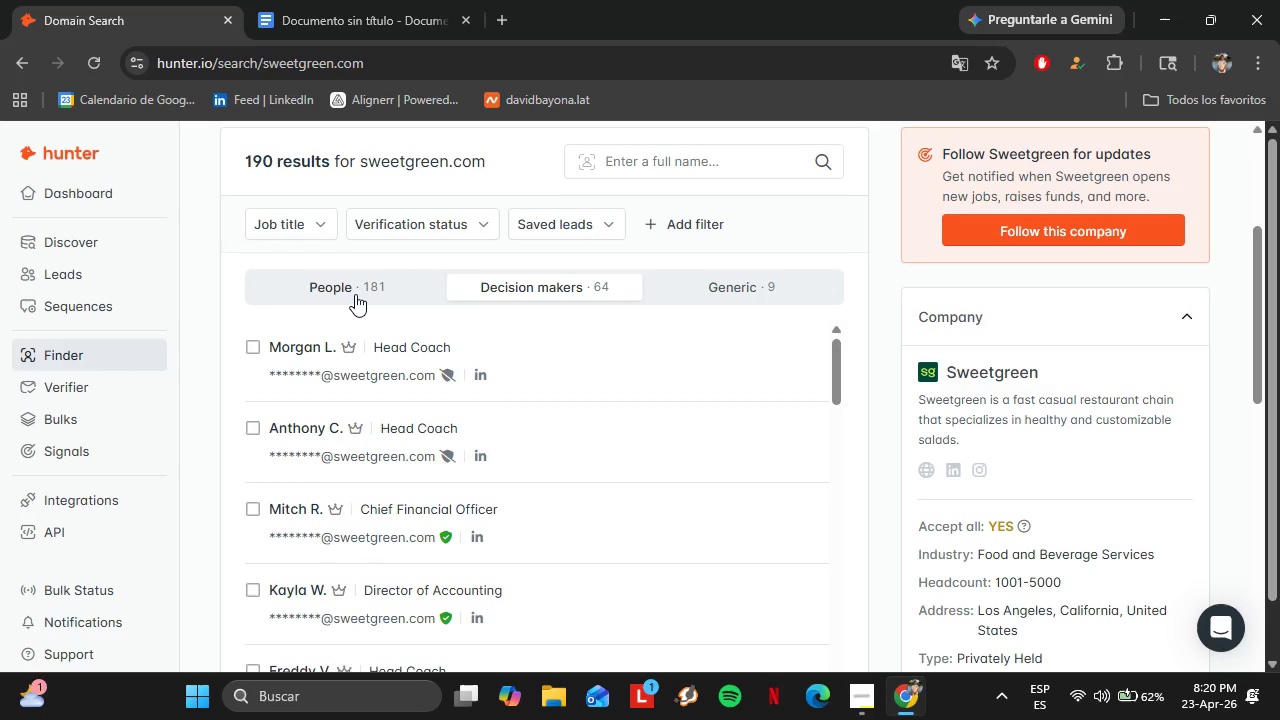 
scroll: coordinate [534, 374], scroll_direction: down, amount: 2.0
 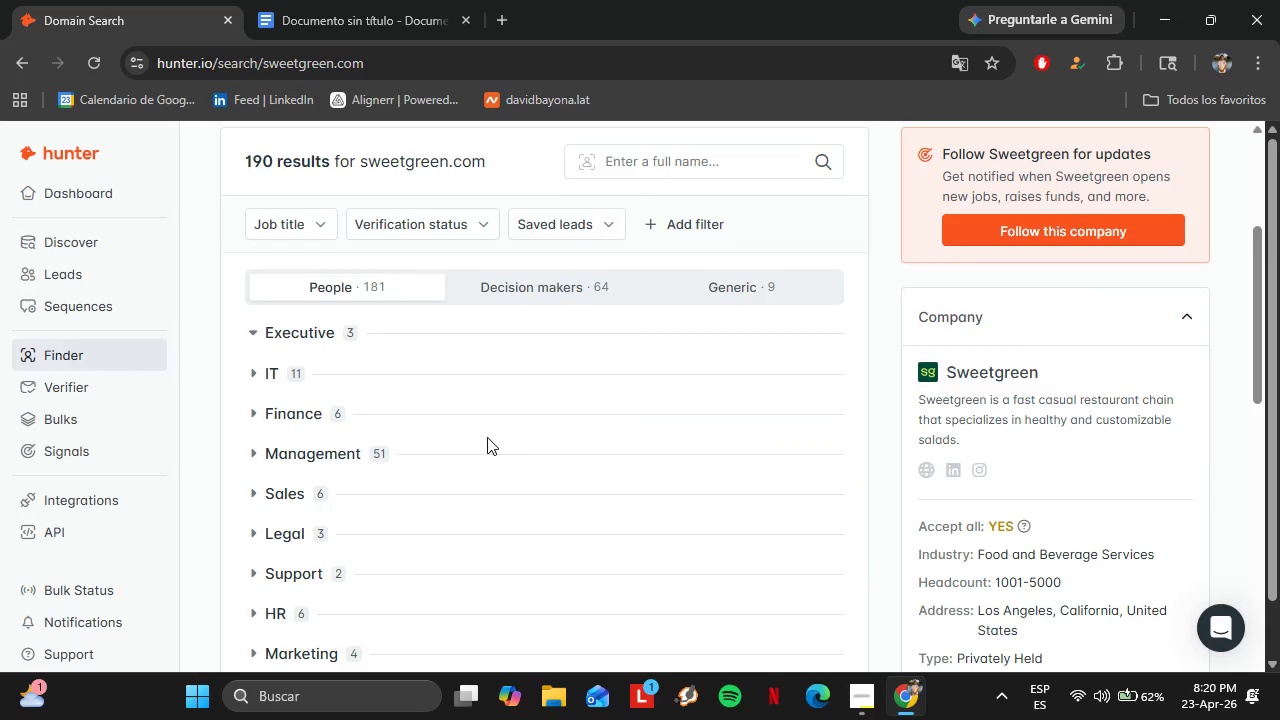 
left_click([355, 293])
 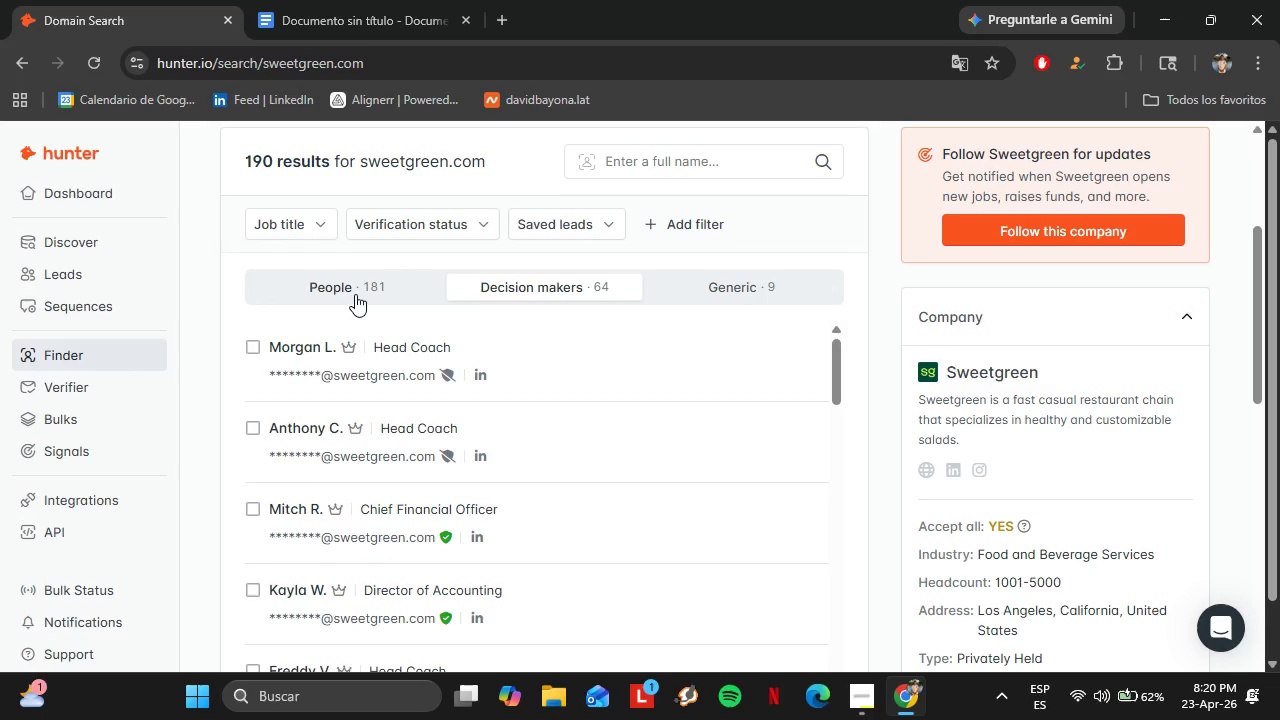 
scroll: coordinate [380, 472], scroll_direction: down, amount: 4.0
 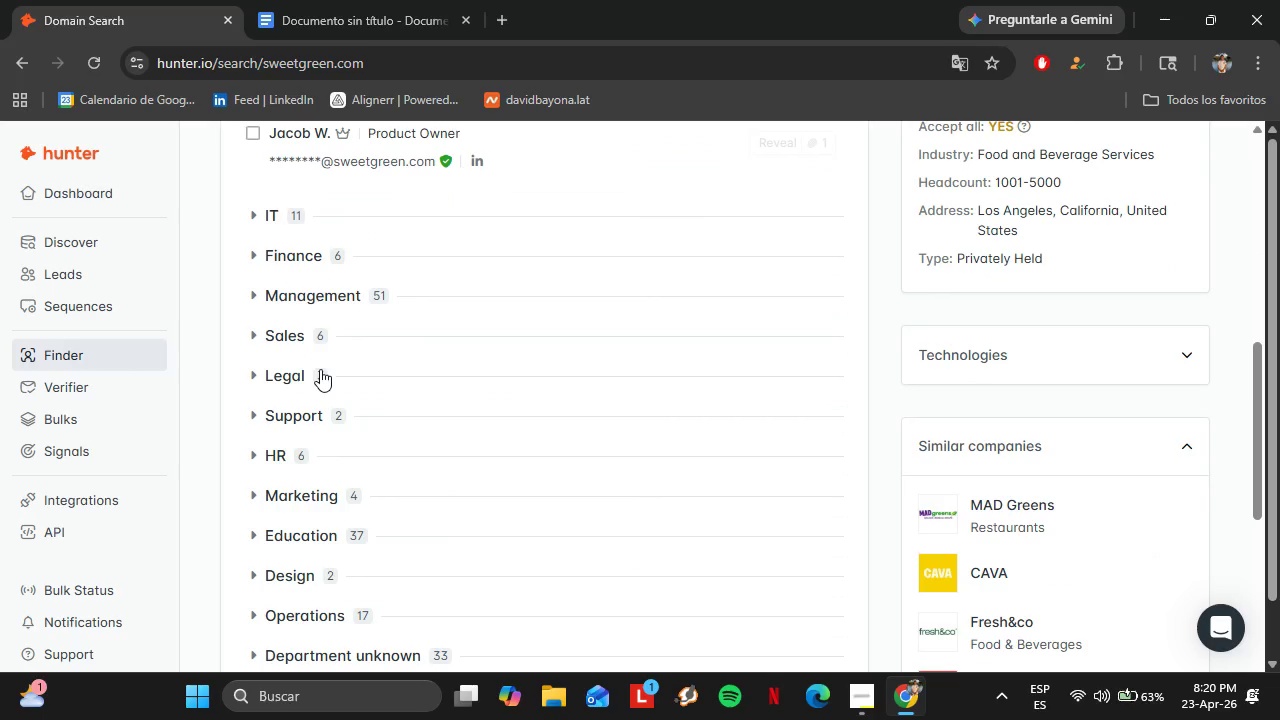 
left_click([317, 299])
 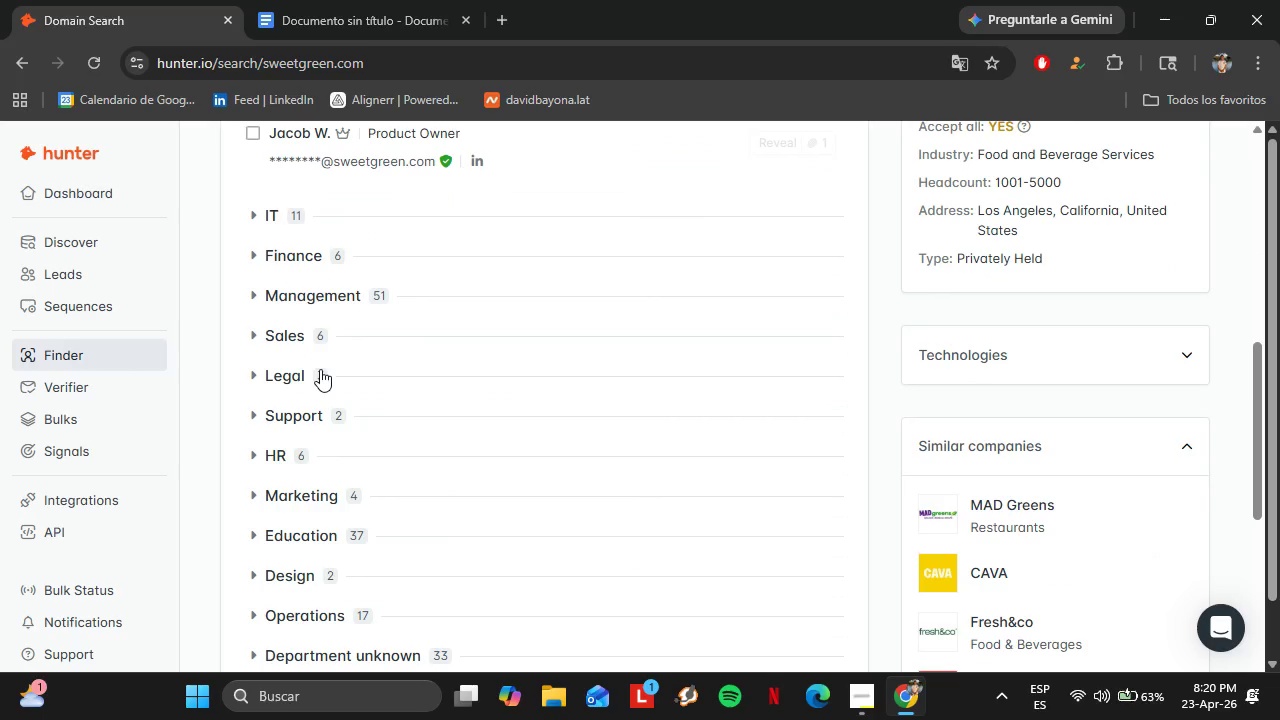 
left_click([329, 298])
 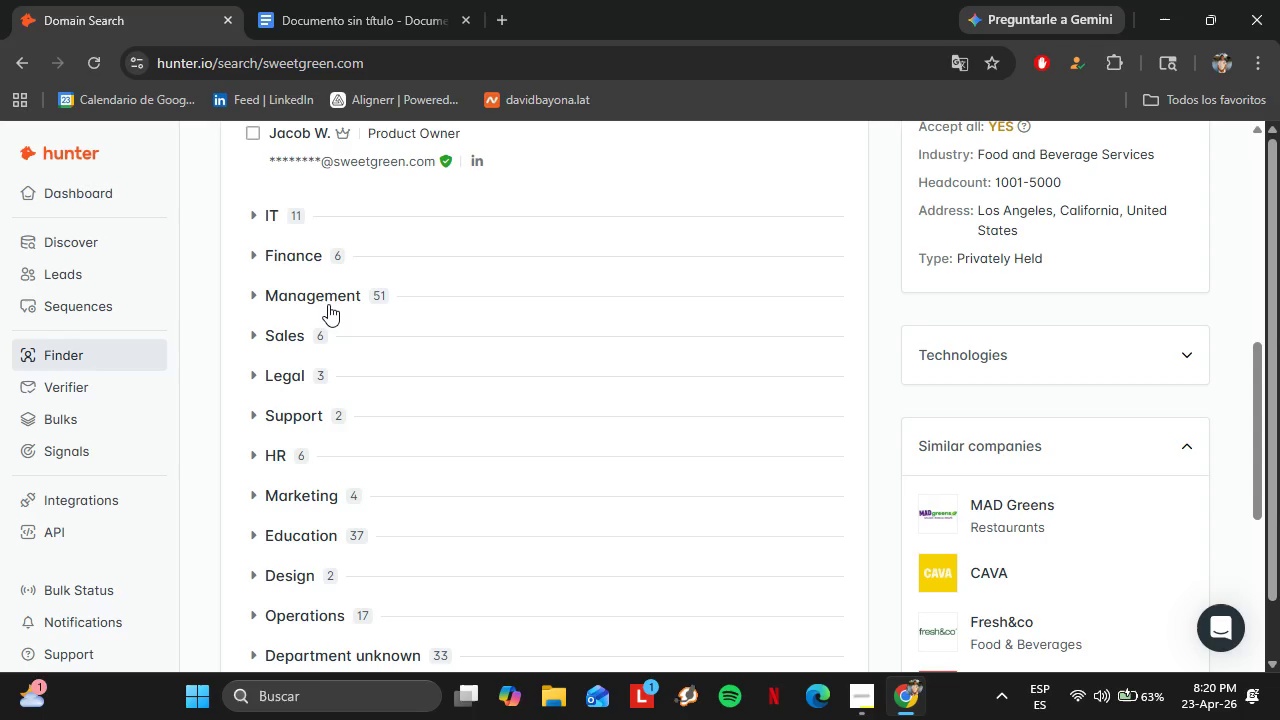 
left_click([327, 303])
 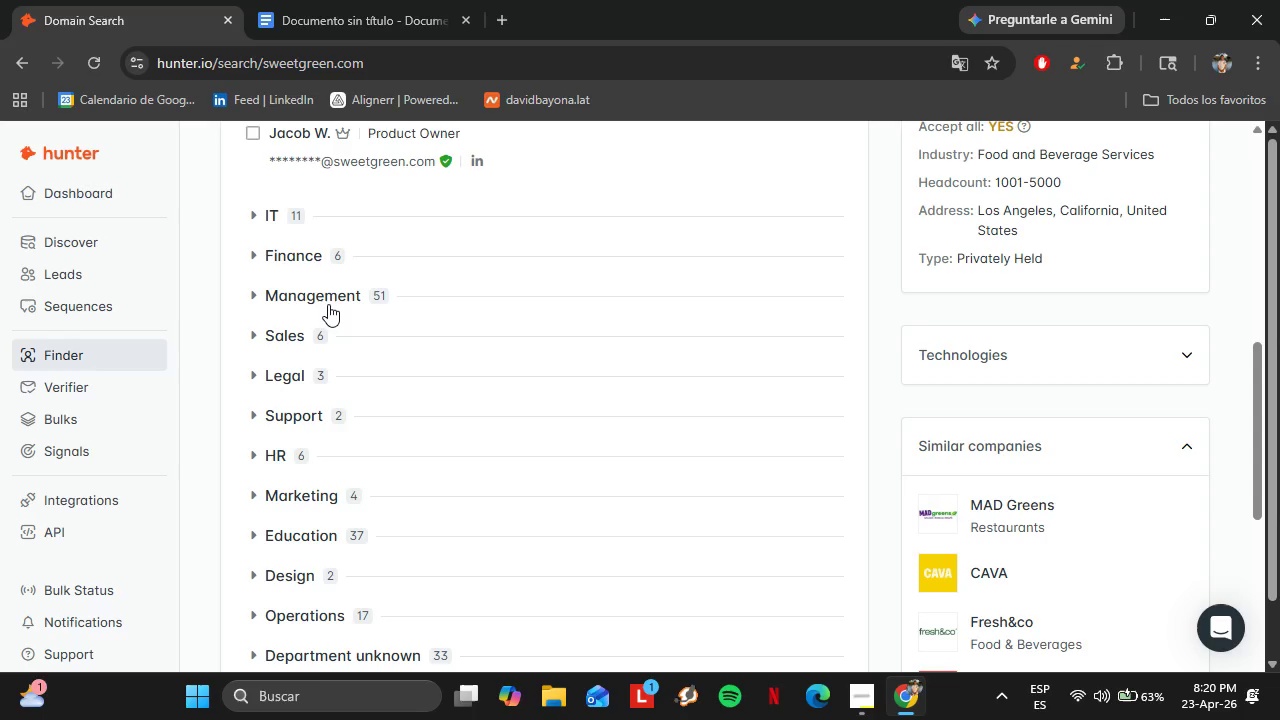 
wait(8.3)
 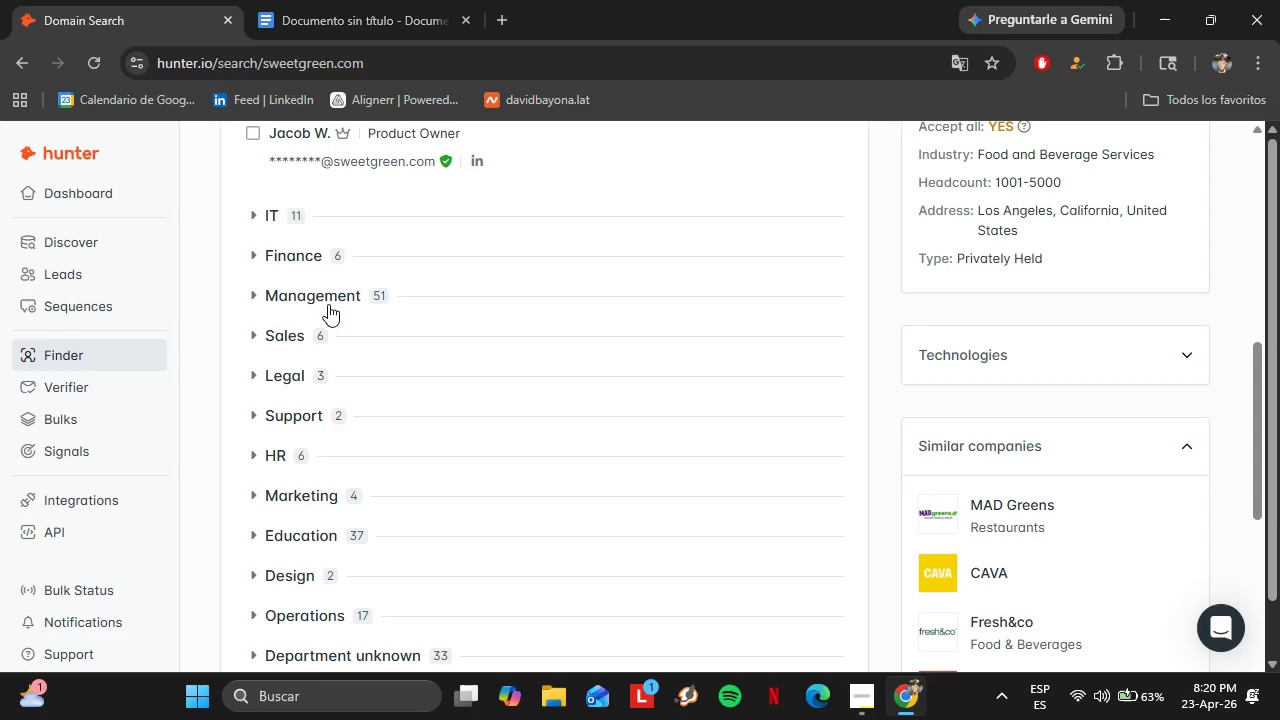 
left_click([524, 357])
 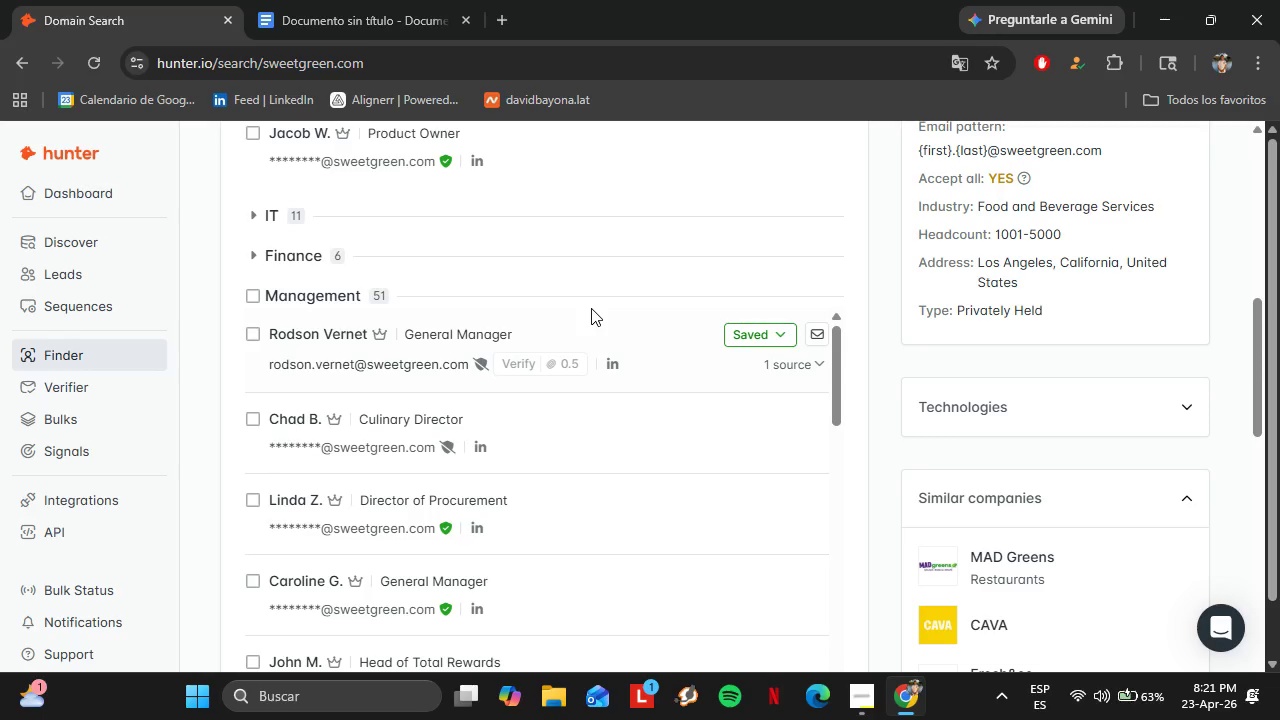 
left_click([754, 329])
 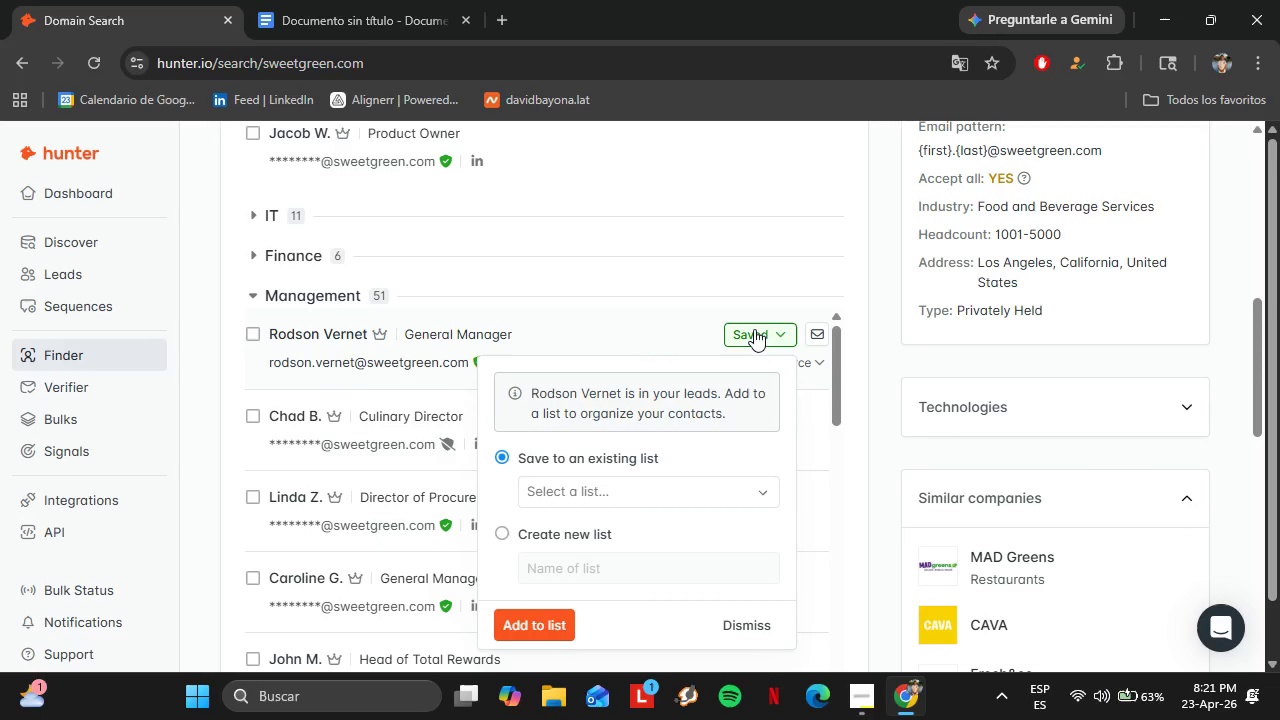 
left_click([603, 491])
 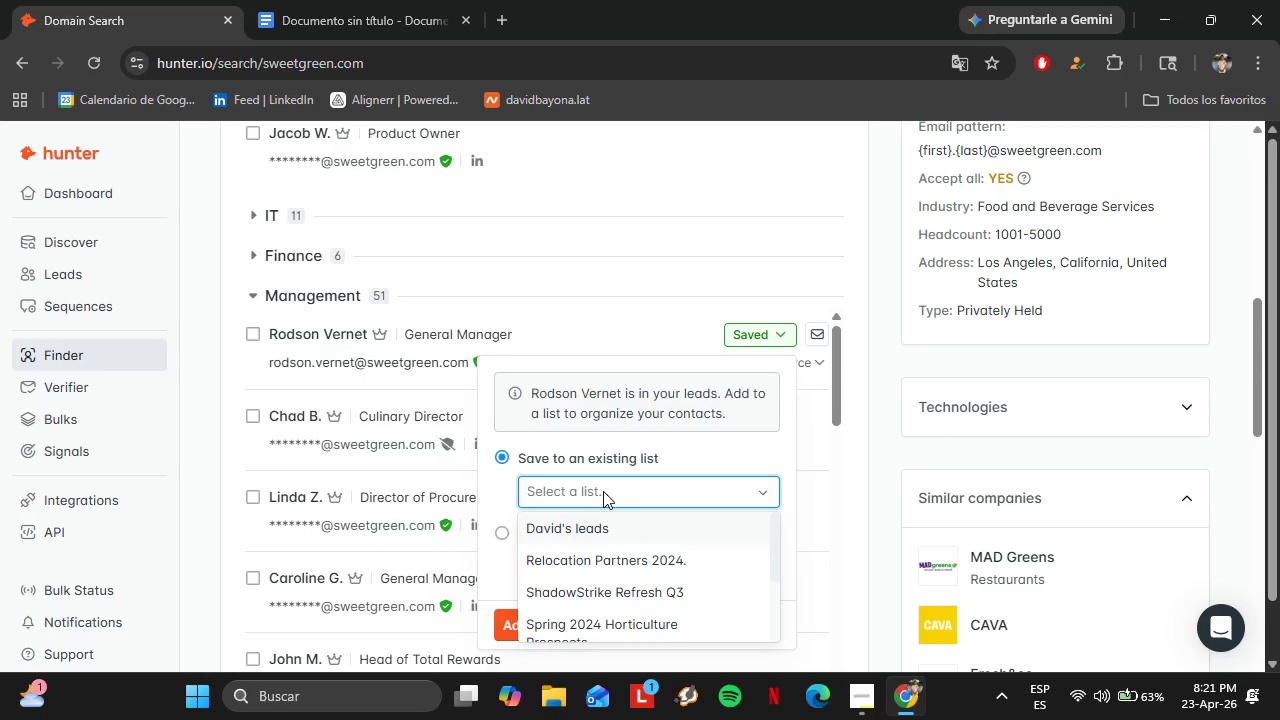 
scroll: coordinate [594, 535], scroll_direction: down, amount: 4.0
 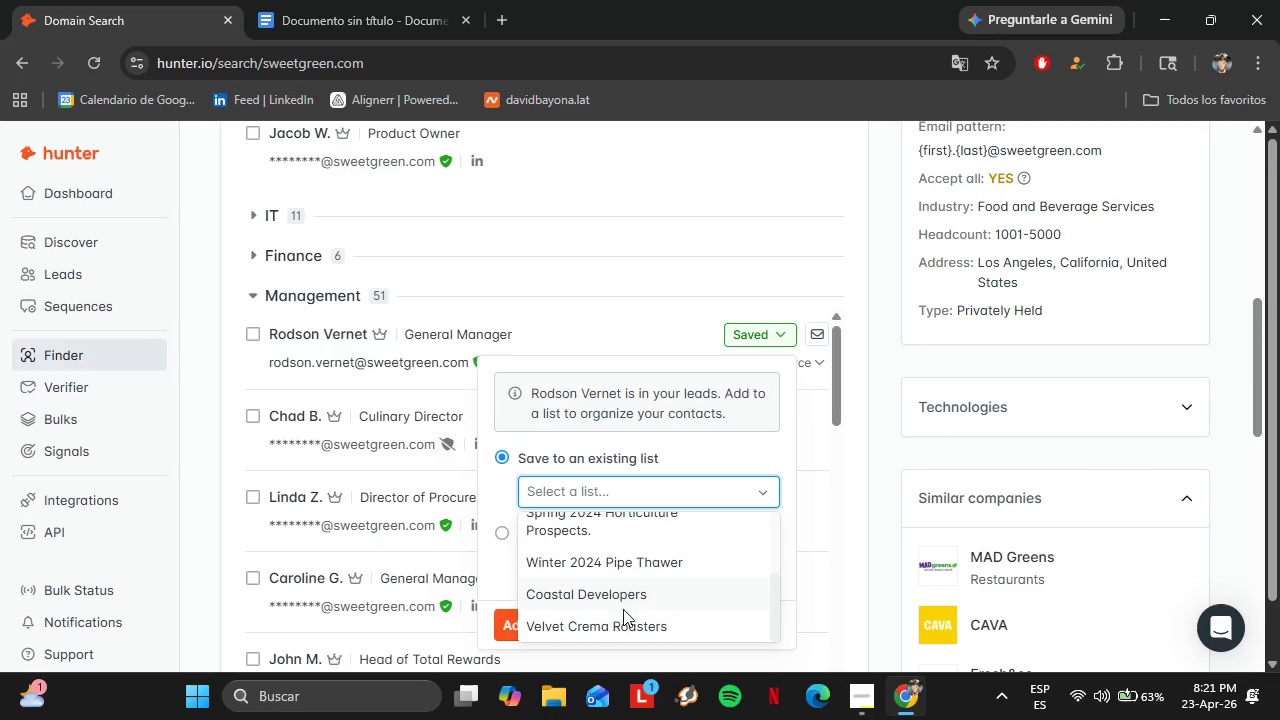 
left_click([626, 613])
 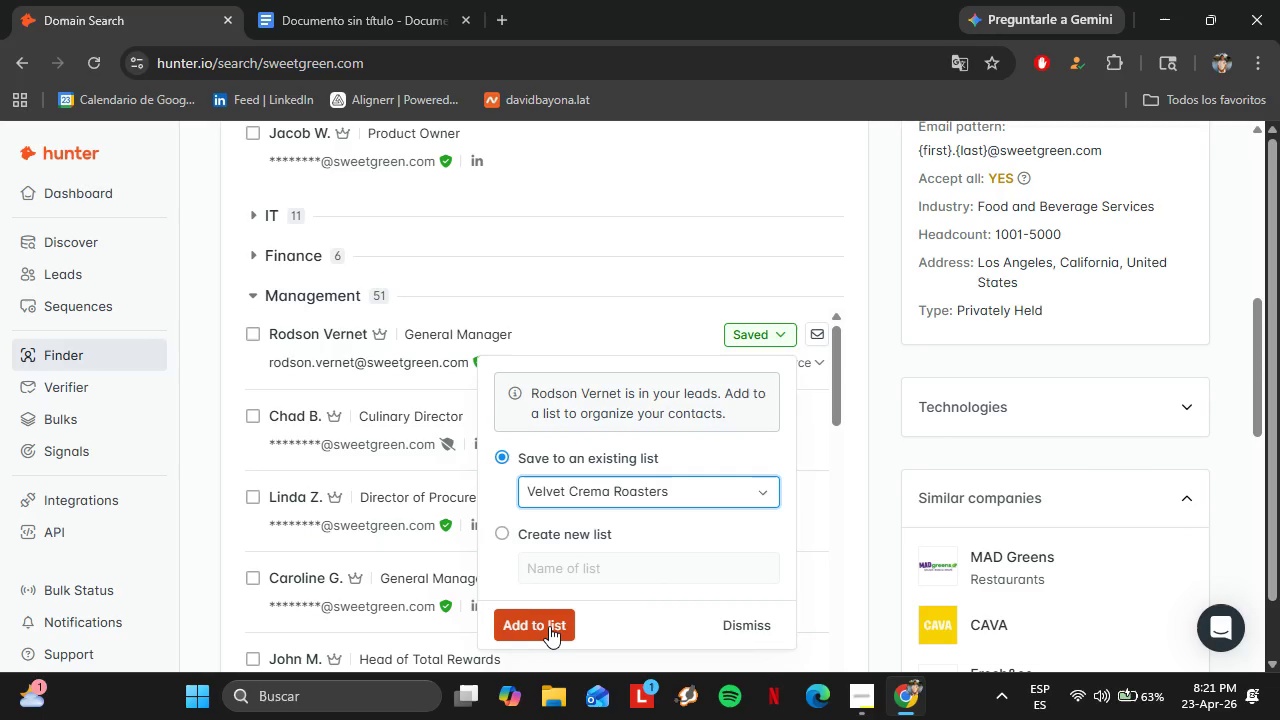 
left_click([549, 626])
 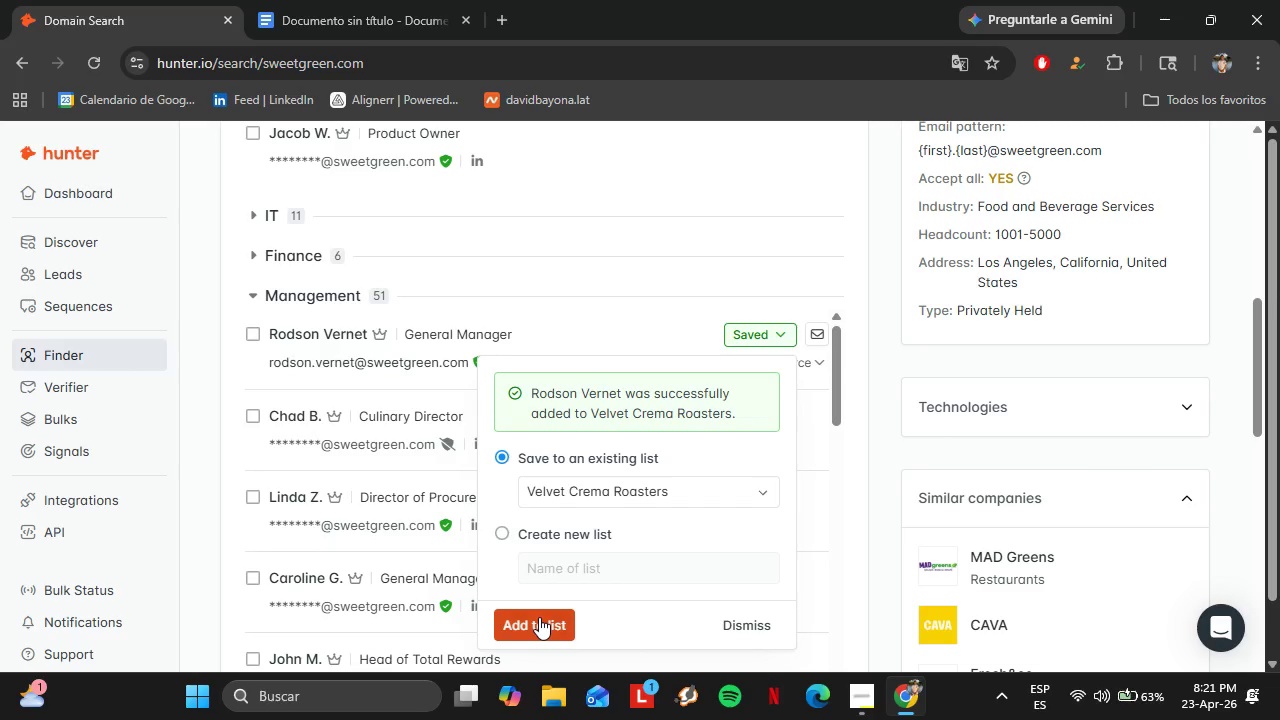 
wait(5.81)
 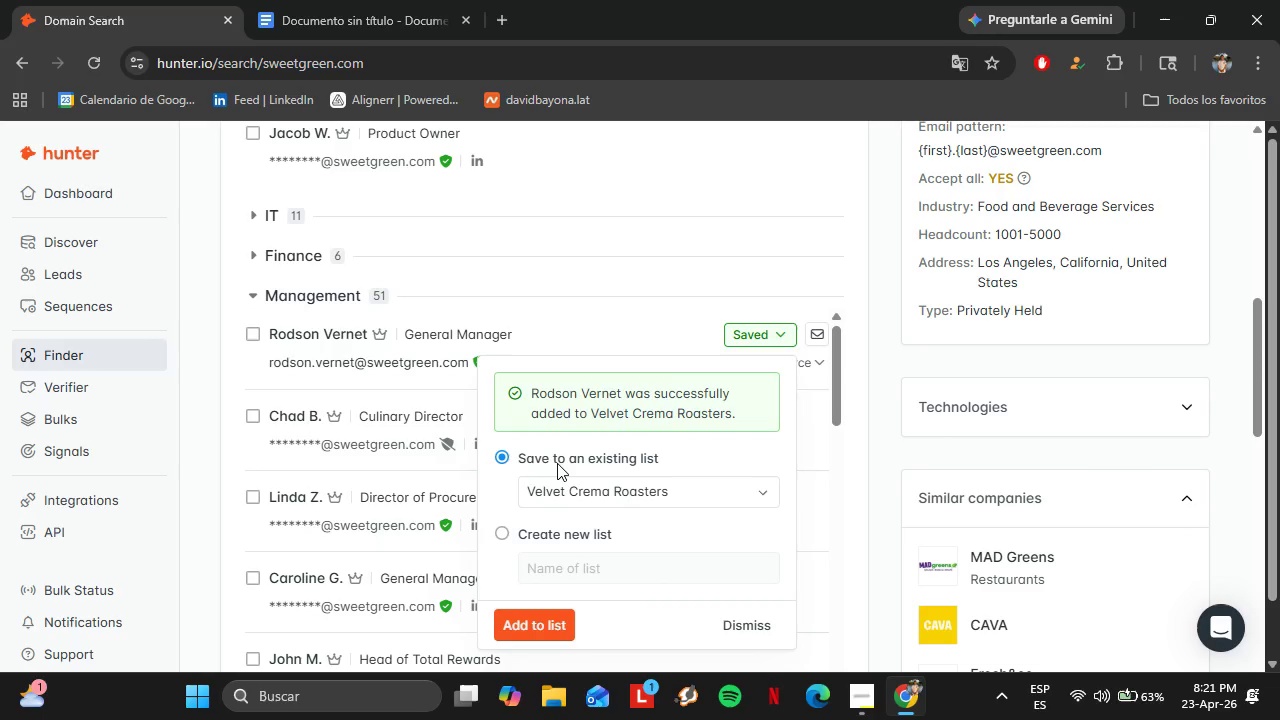 
left_click([85, 278])
 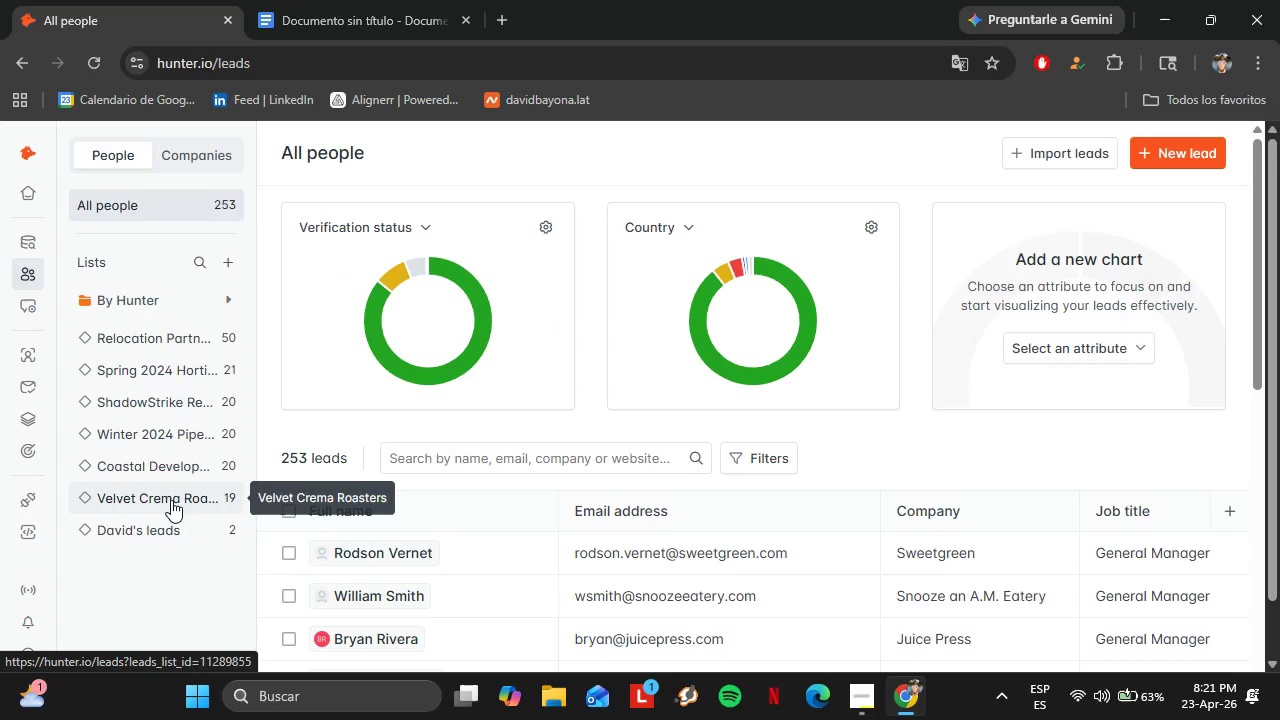 
wait(15.42)
 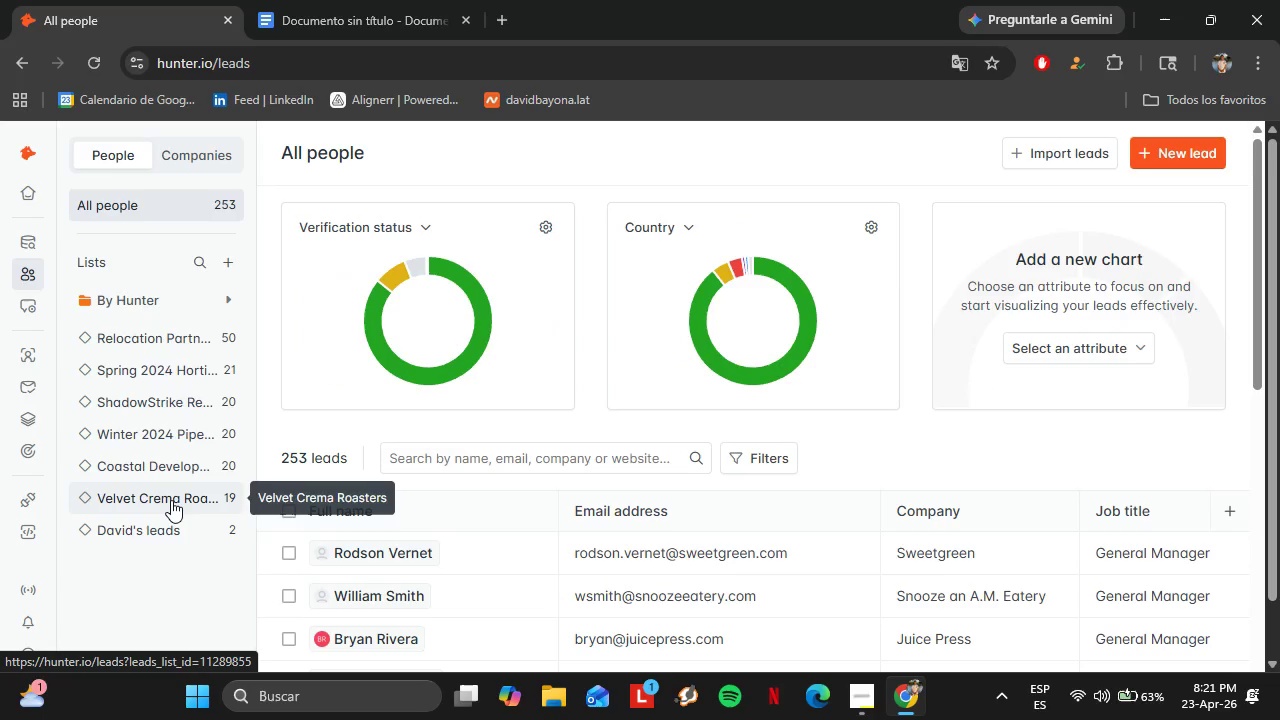 
scroll: coordinate [646, 554], scroll_direction: down, amount: 9.0
 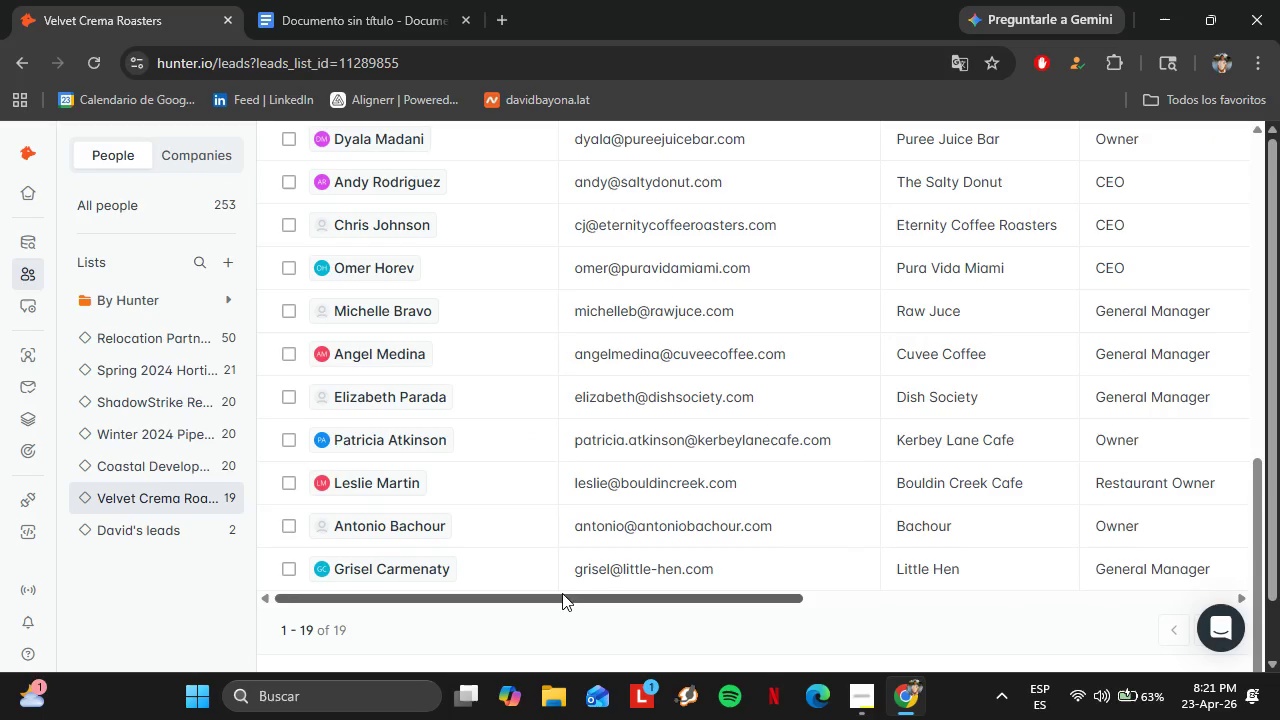 
left_click_drag(start_coordinate=[550, 595], to_coordinate=[976, 619])
 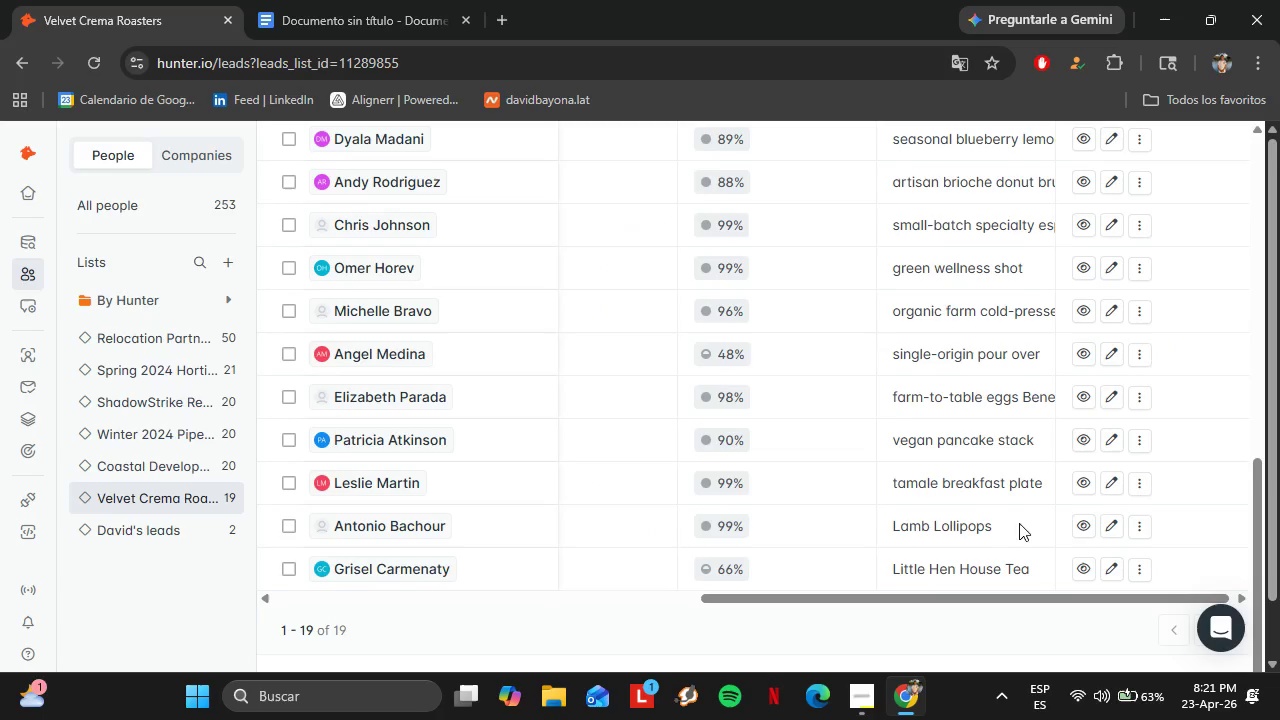 
scroll: coordinate [1007, 512], scroll_direction: up, amount: 2.0
 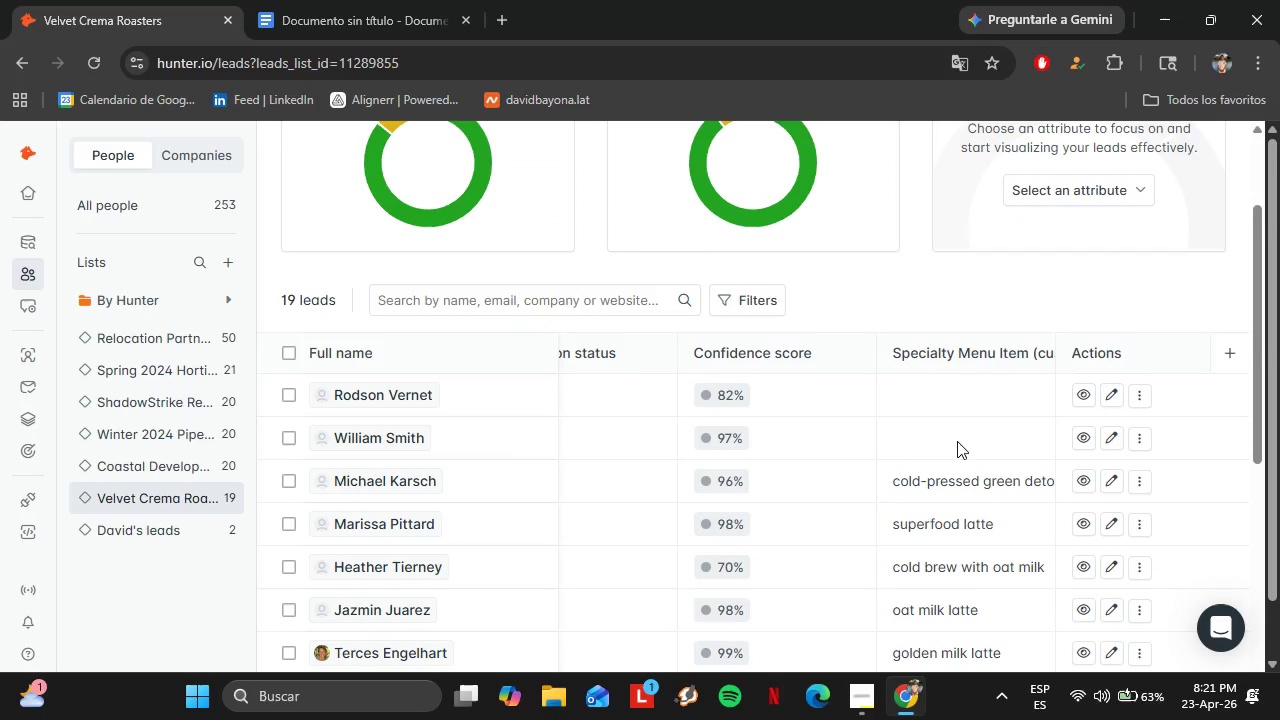 
double_click([956, 437])
 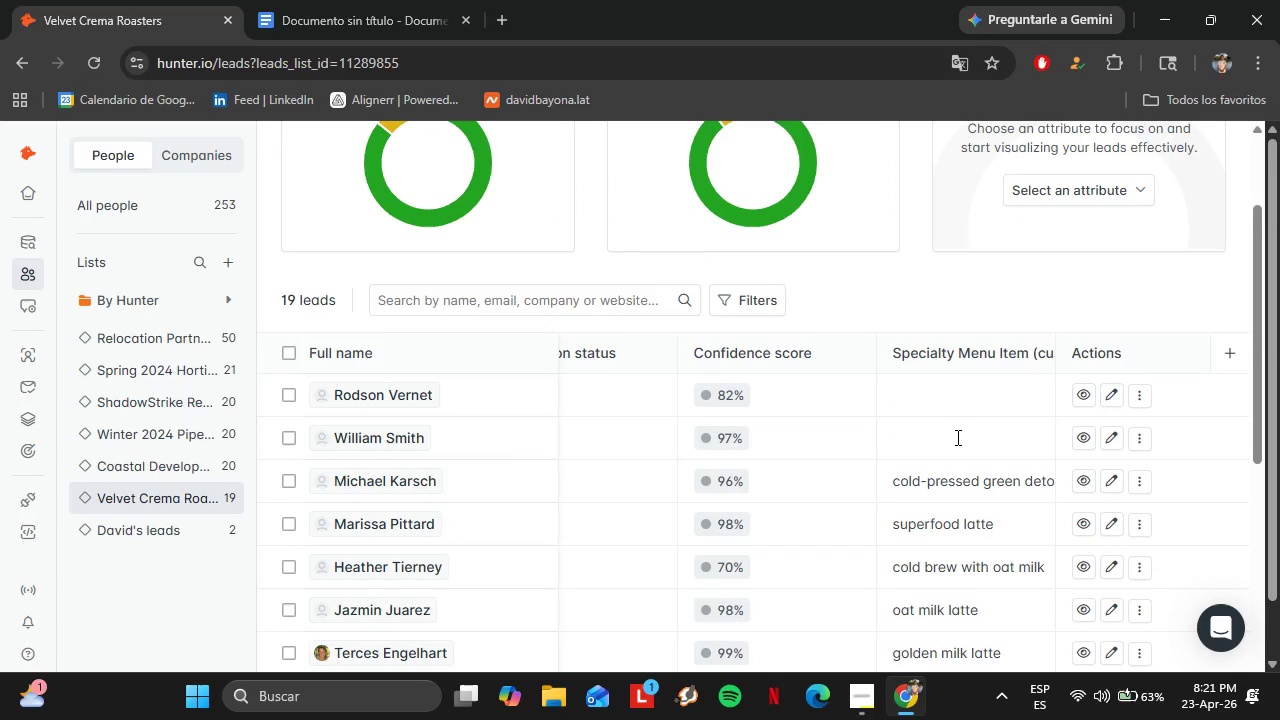 
triple_click([956, 437])
 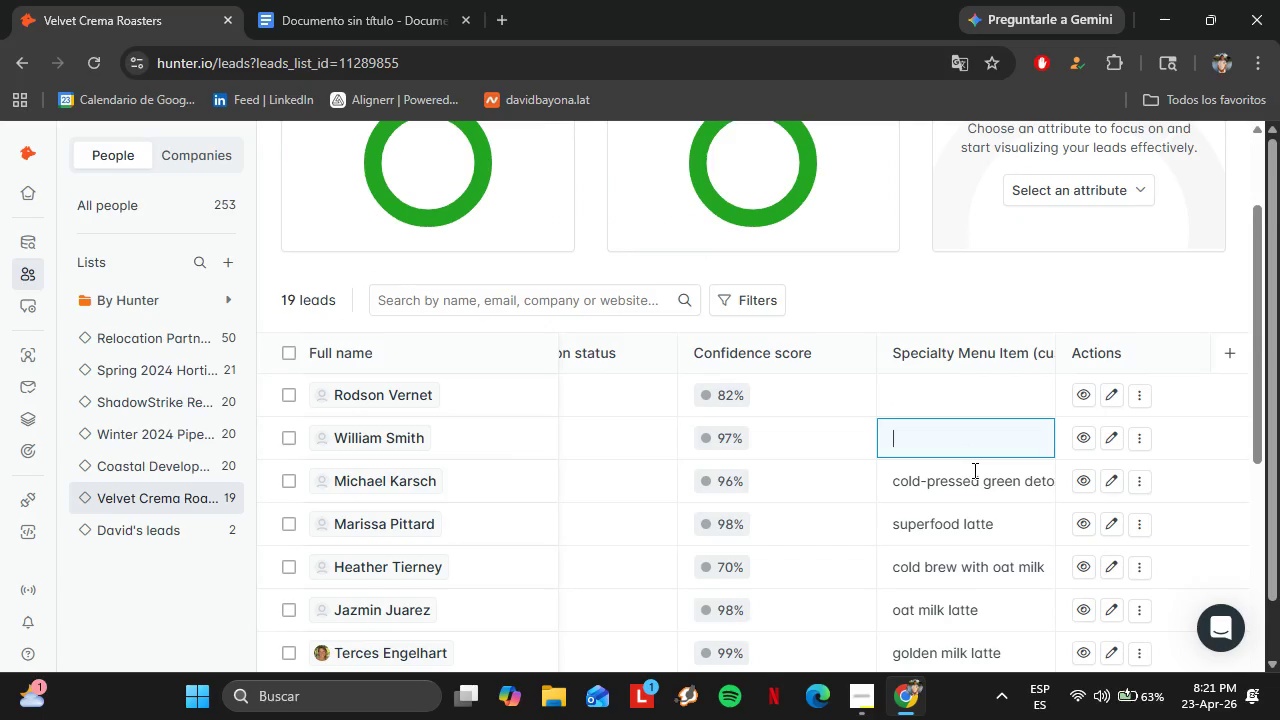 
scroll: coordinate [1000, 550], scroll_direction: down, amount: 6.0
 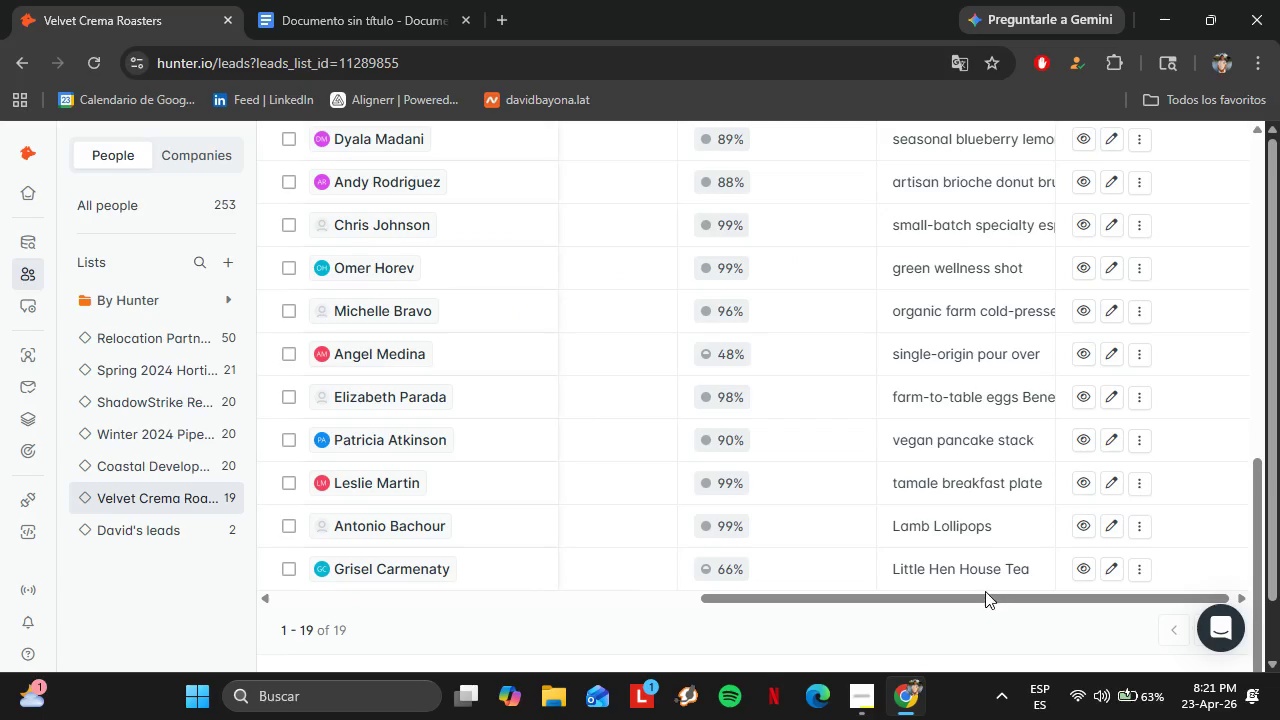 
left_click_drag(start_coordinate=[978, 596], to_coordinate=[786, 580])
 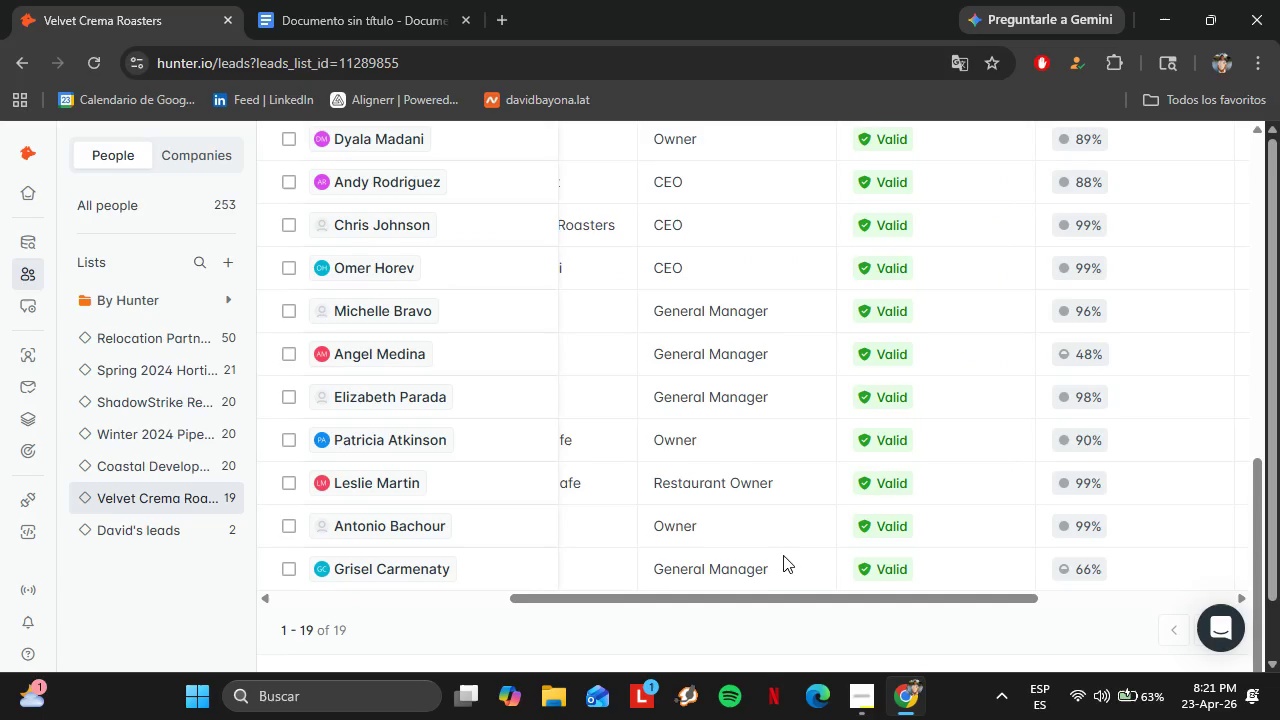 
scroll: coordinate [689, 380], scroll_direction: up, amount: 4.0
 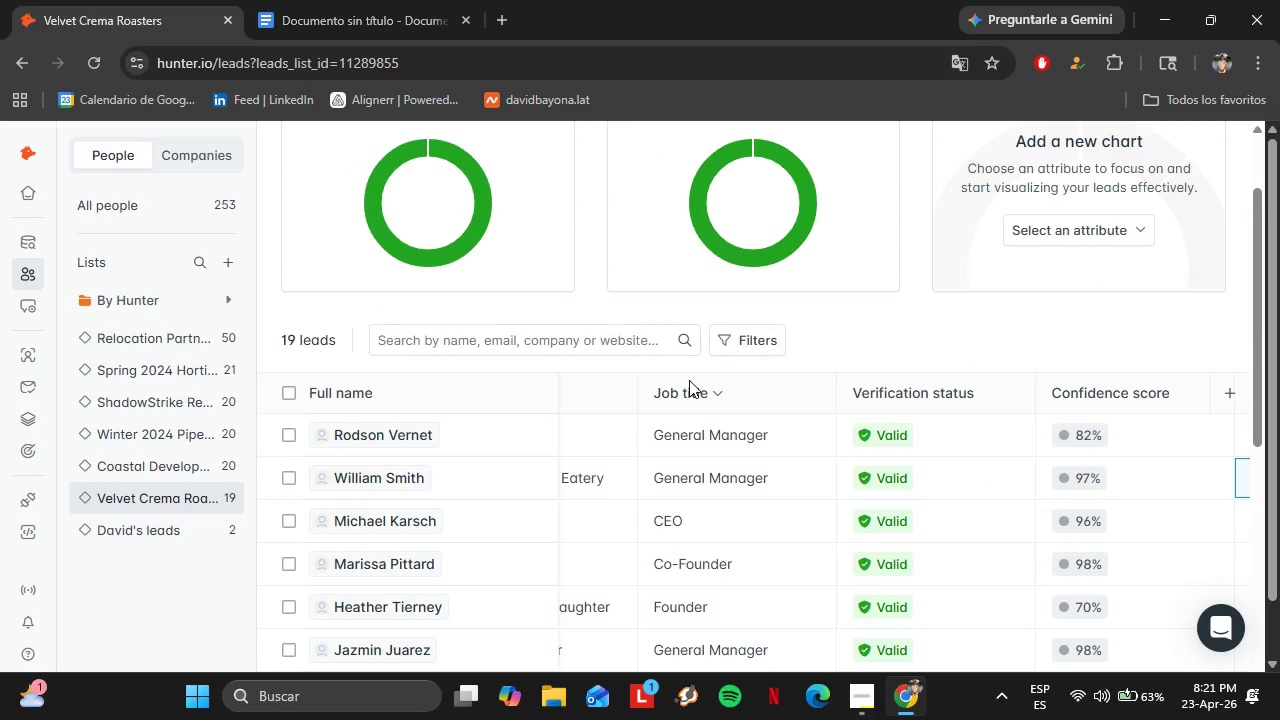 
left_click_drag(start_coordinate=[695, 600], to_coordinate=[621, 568])
 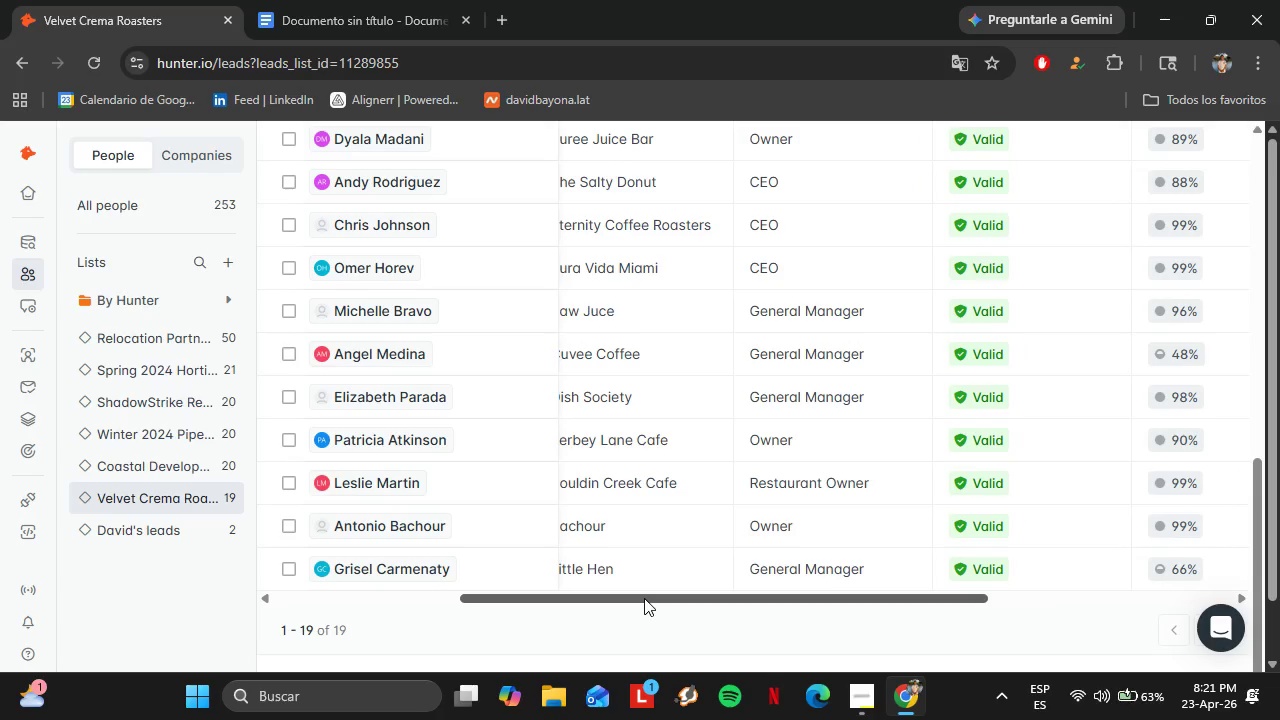 
scroll: coordinate [736, 441], scroll_direction: down, amount: 4.0
 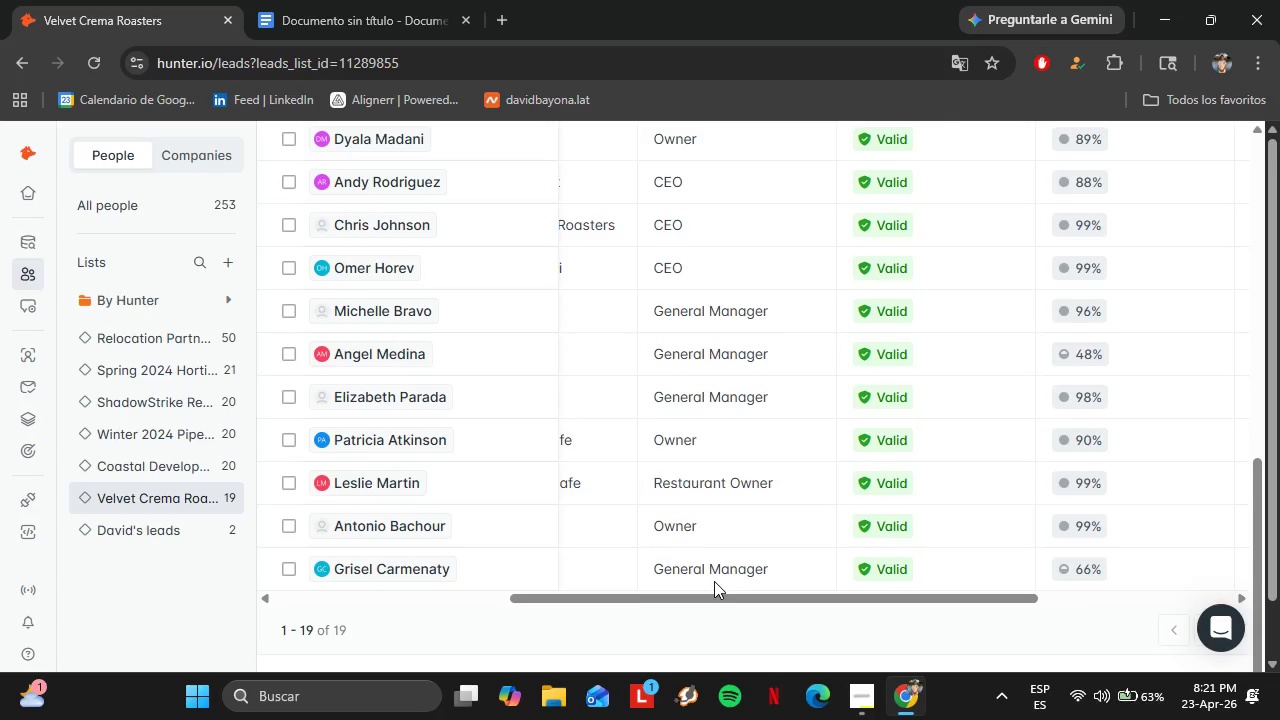 
scroll: coordinate [685, 402], scroll_direction: up, amount: 2.0
 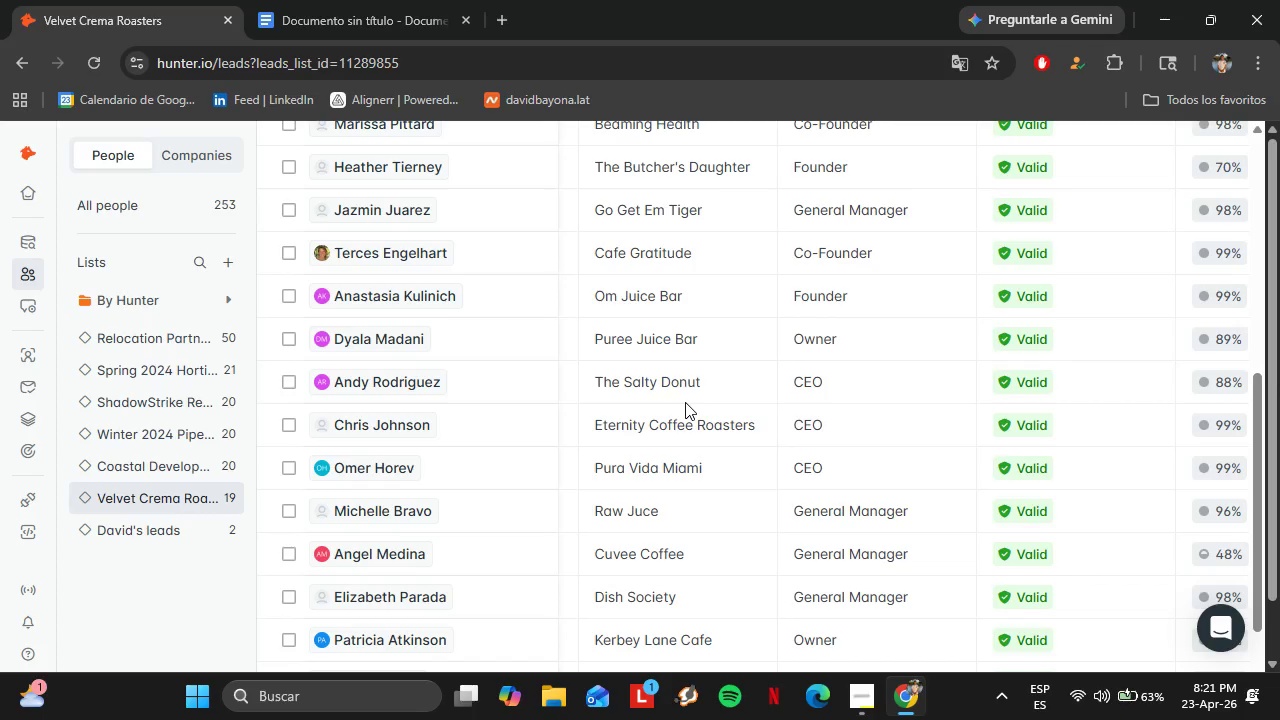 
scroll: coordinate [685, 402], scroll_direction: down, amount: 3.0
 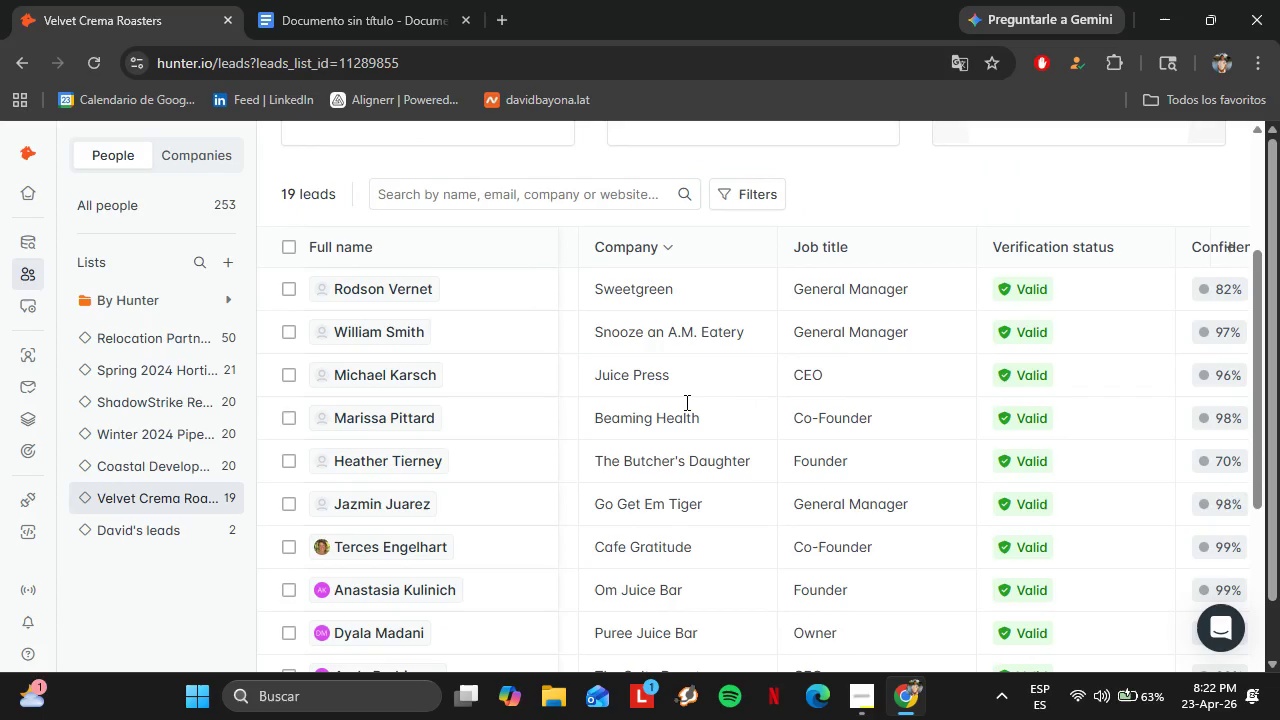 
left_click_drag(start_coordinate=[732, 541], to_coordinate=[1066, 581])
 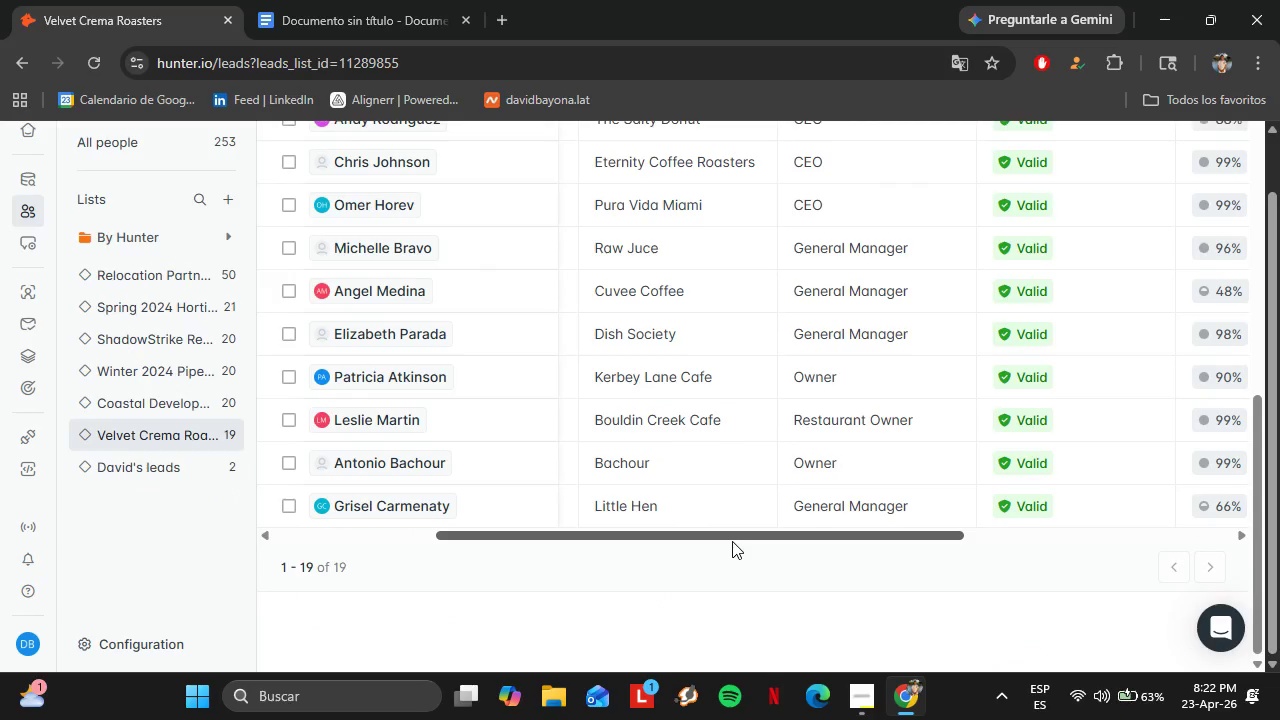 
scroll: coordinate [685, 398], scroll_direction: down, amount: 8.0
 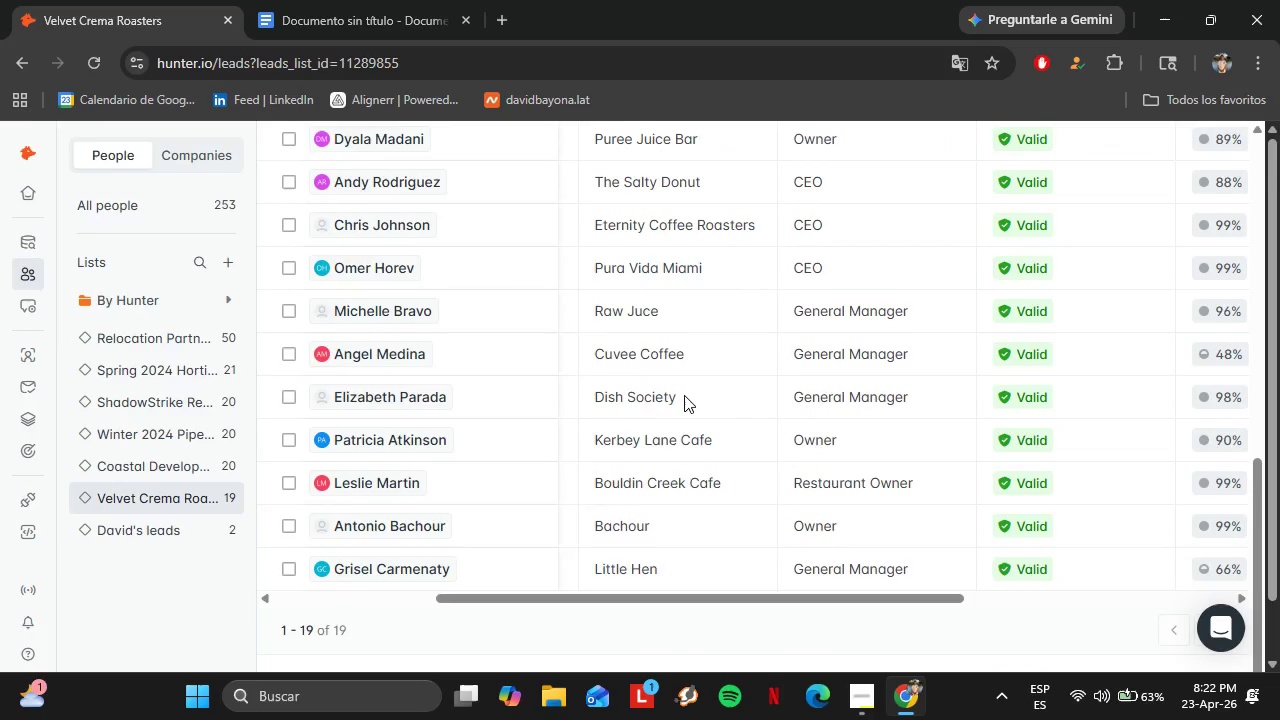 
scroll: coordinate [945, 424], scroll_direction: up, amount: 4.0
 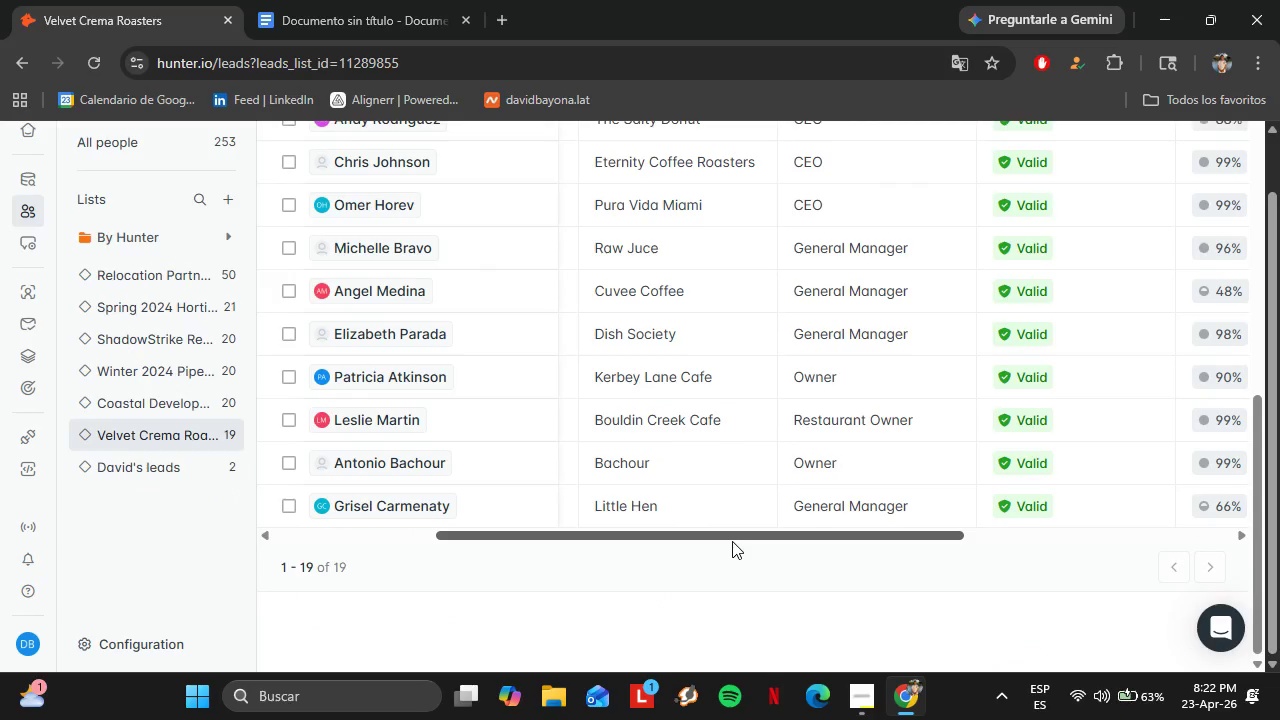 
type(sigb)
key(Backspace)
type(nature brunch mimosa fk)
key(Backspace)
type(light)
 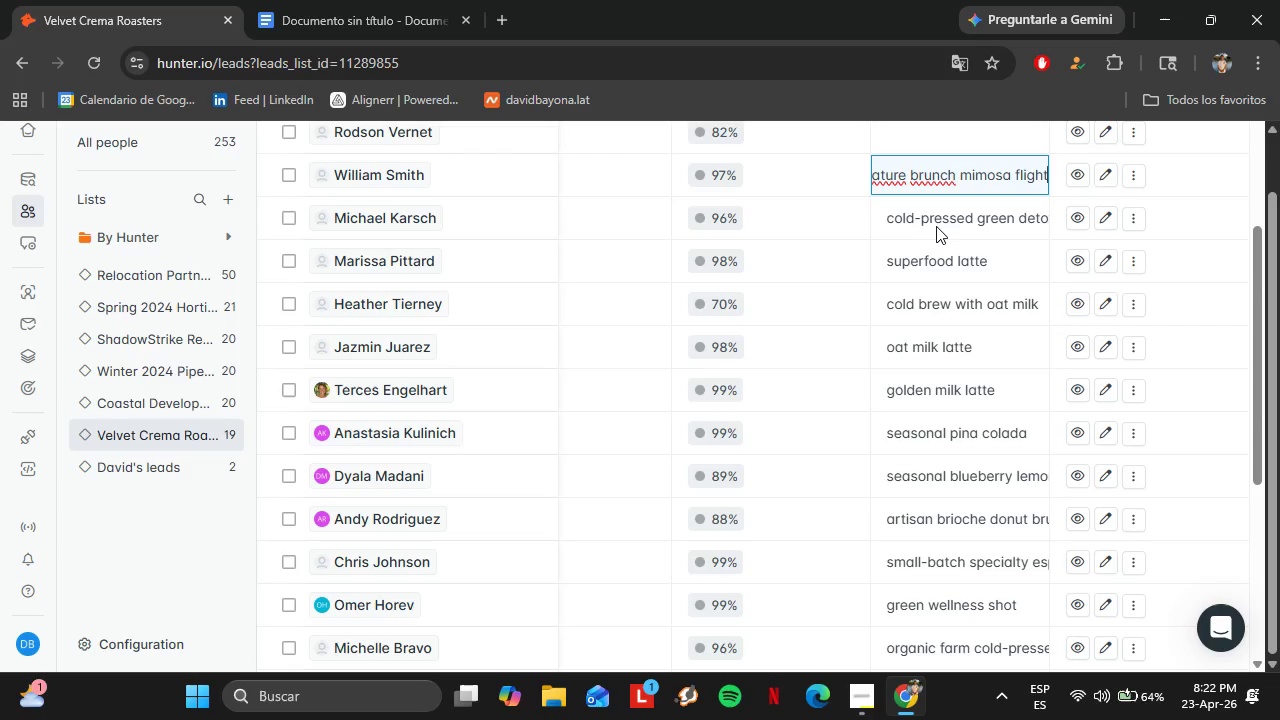 
key(Enter)
 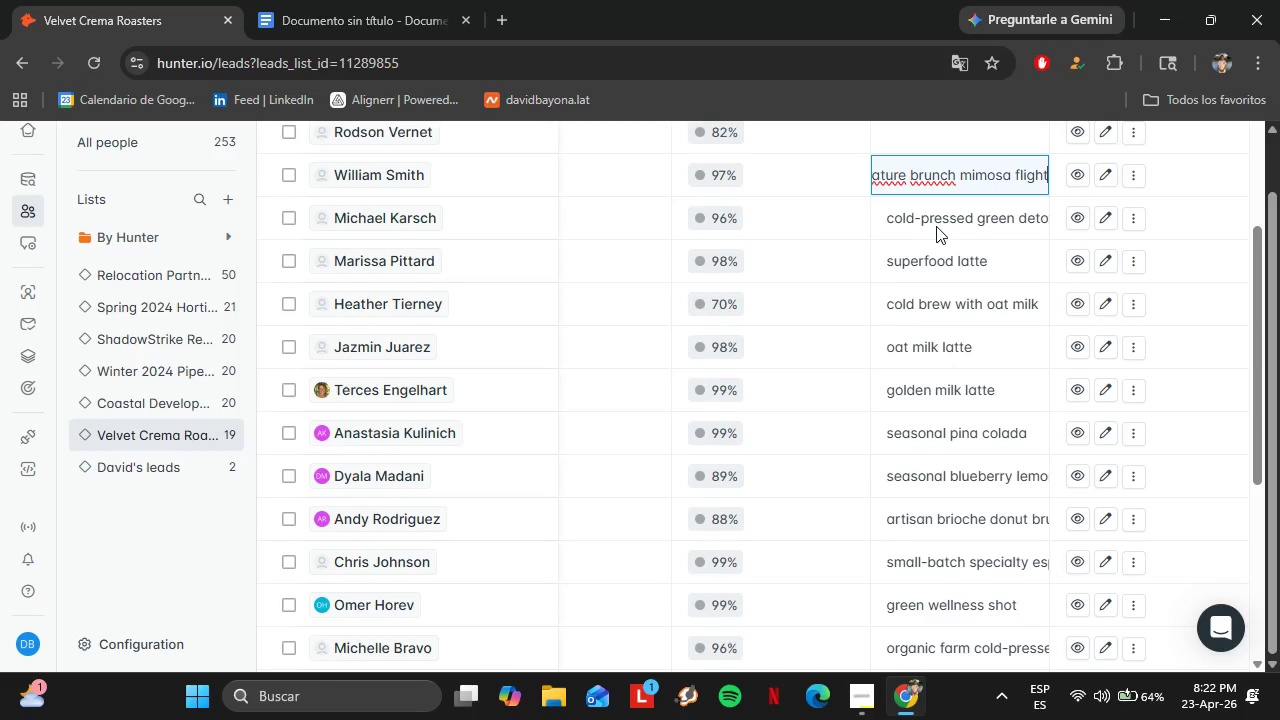 
scroll: coordinate [936, 224], scroll_direction: up, amount: 1.0
 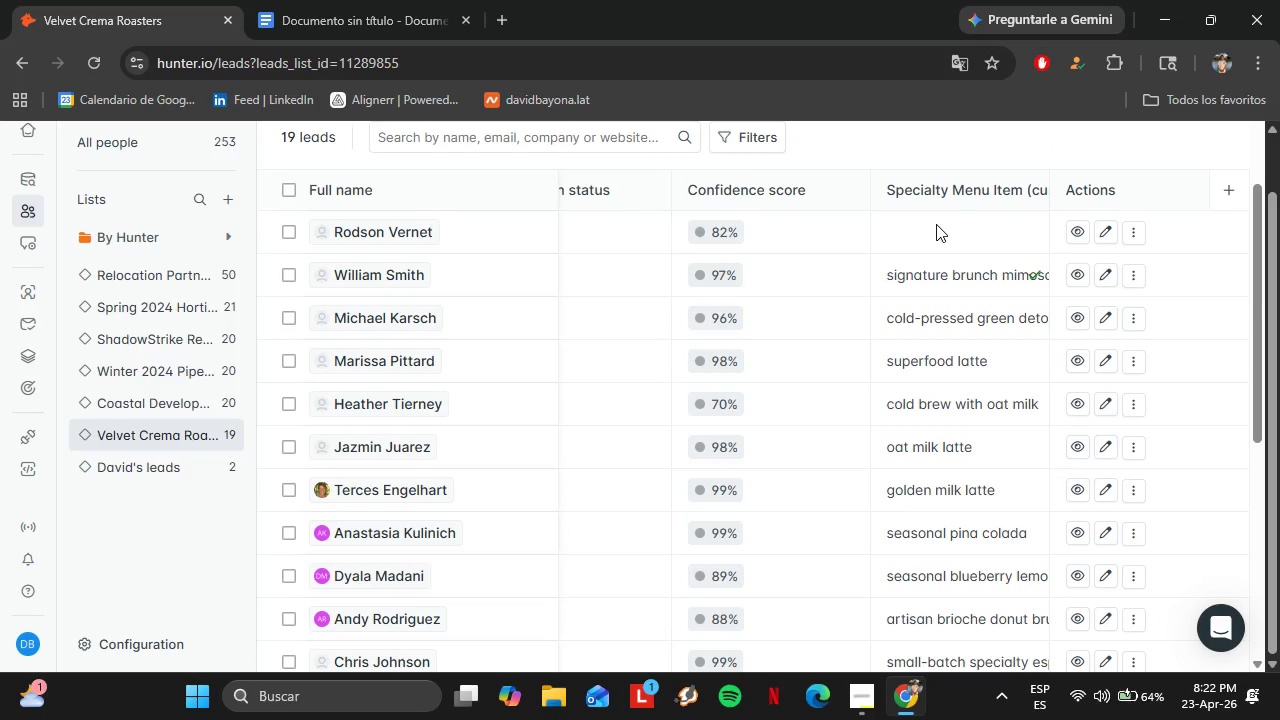 
double_click([930, 236])
 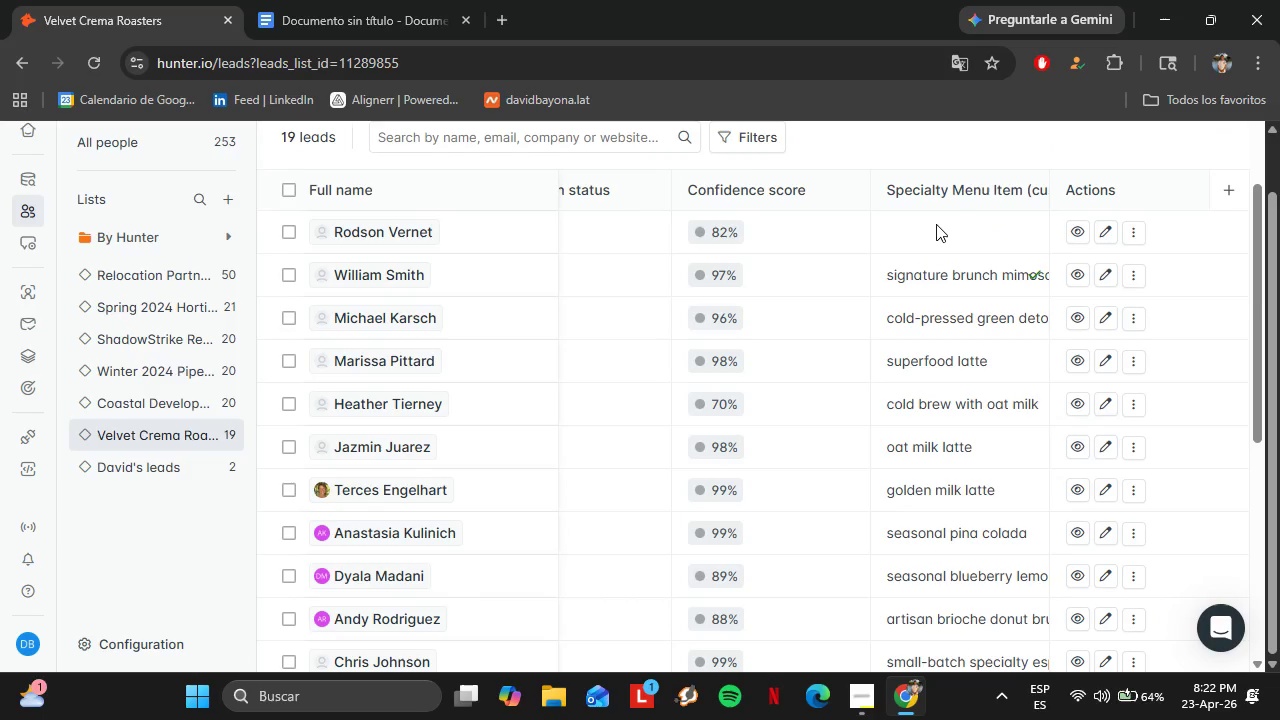 
triple_click([930, 236])
 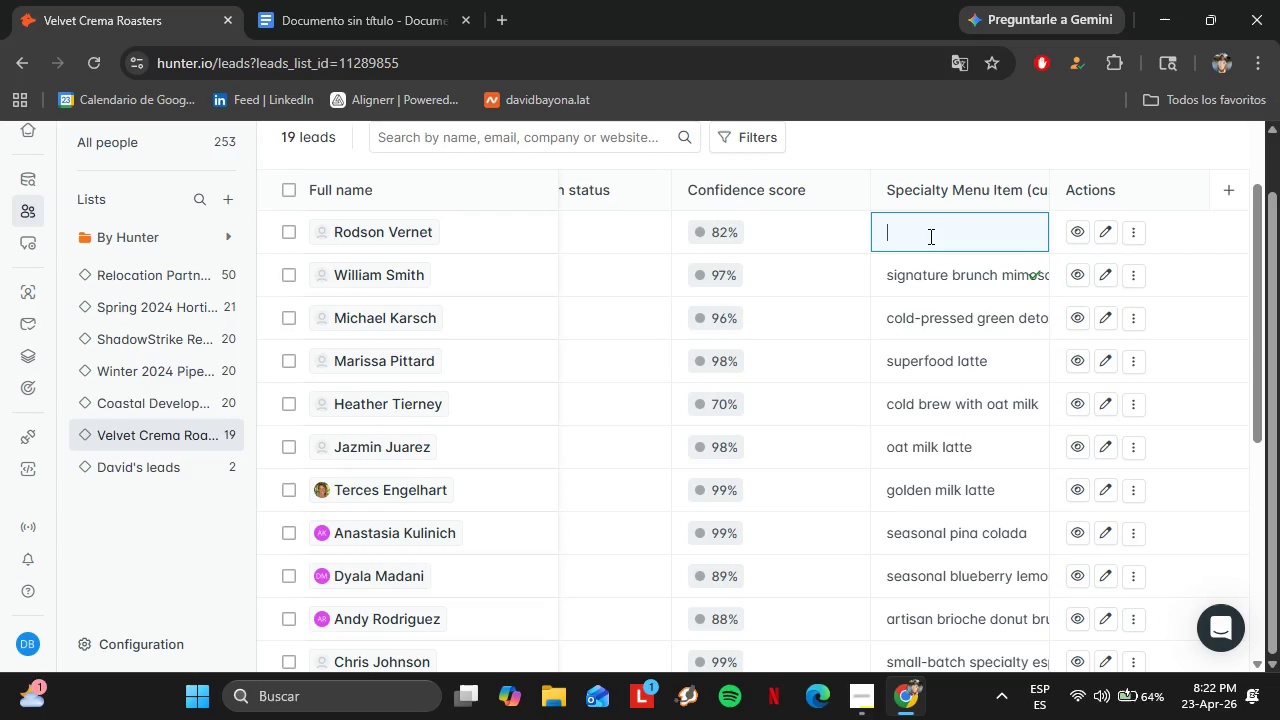 
type(seasonal warm grain bowl coffe paring)
 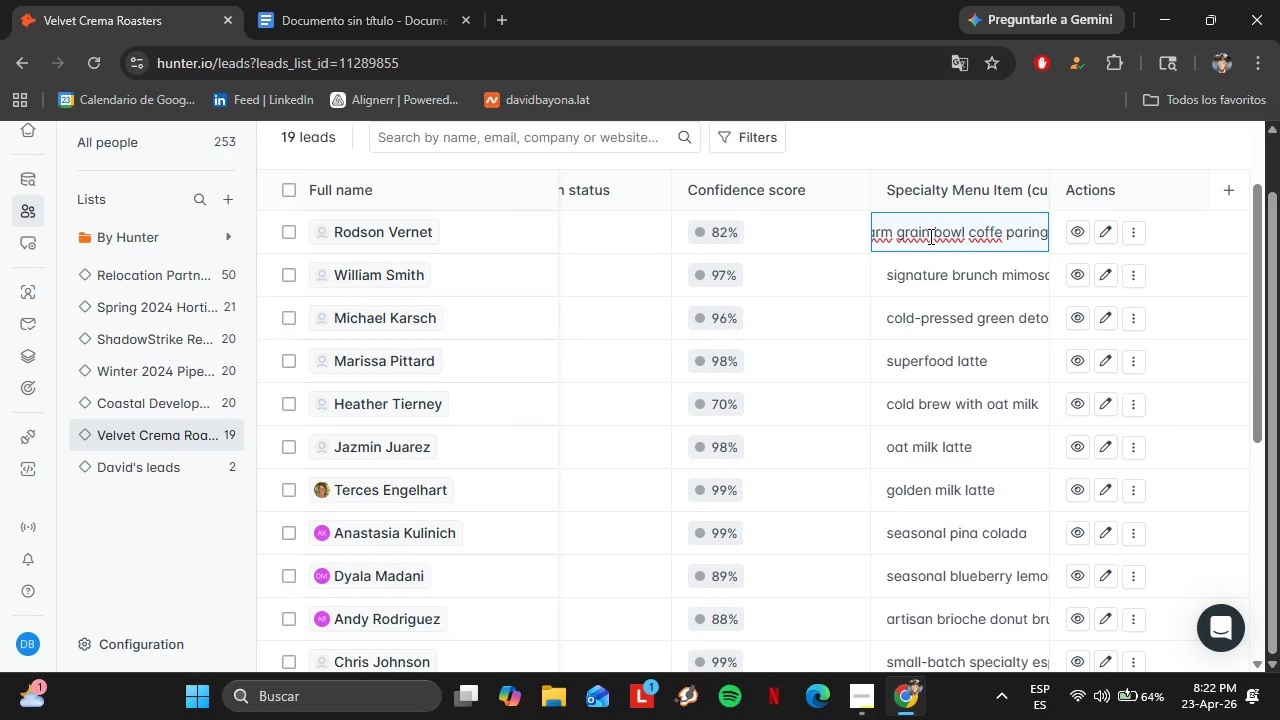 
key(Enter)
 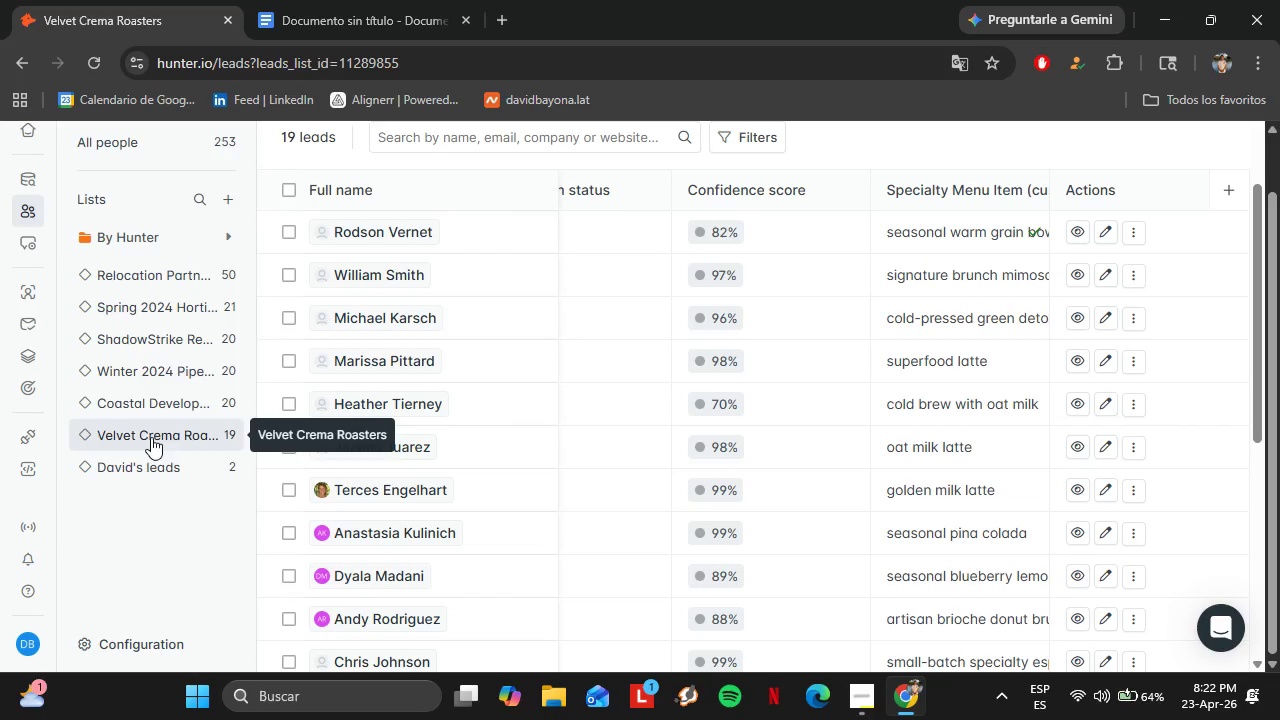 
scroll: coordinate [732, 475], scroll_direction: down, amount: 6.0
 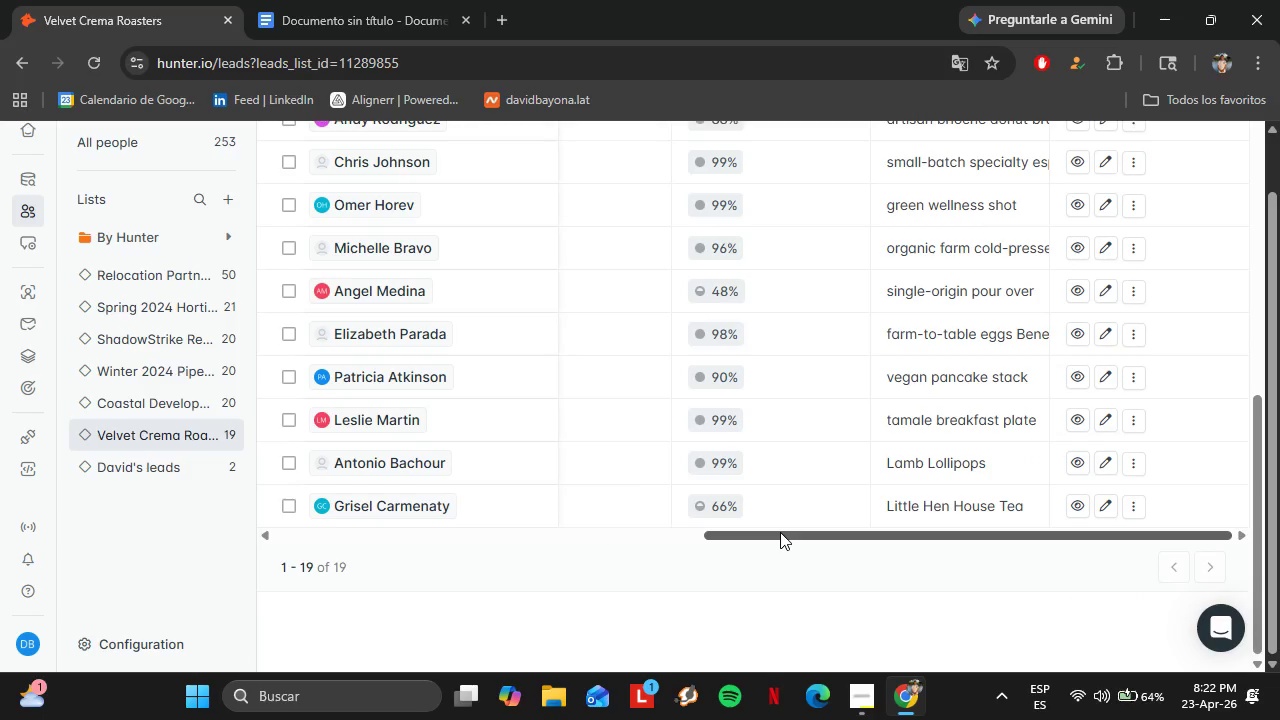 
left_click_drag(start_coordinate=[780, 532], to_coordinate=[212, 519])
 